 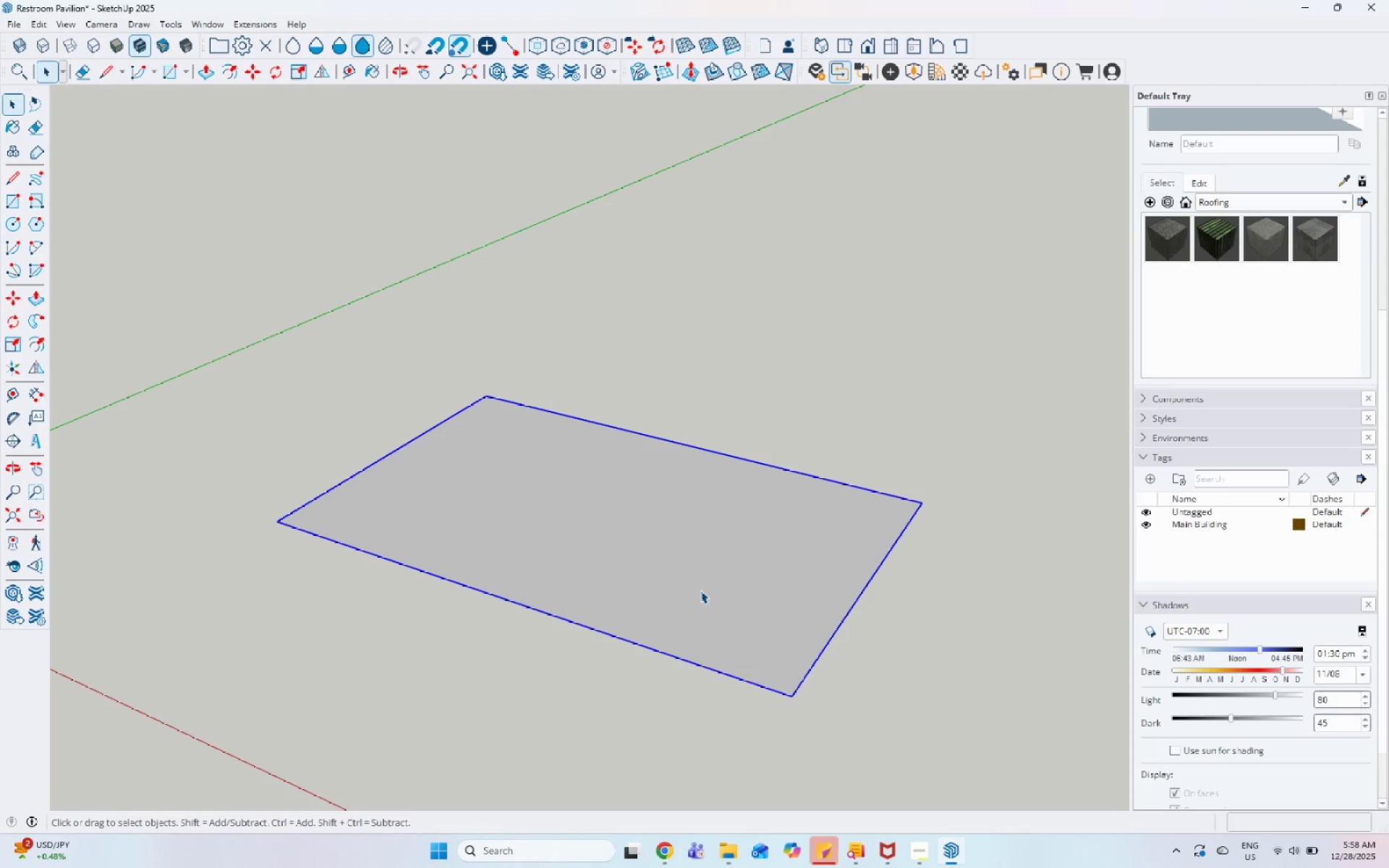 
double_click([697, 589])
 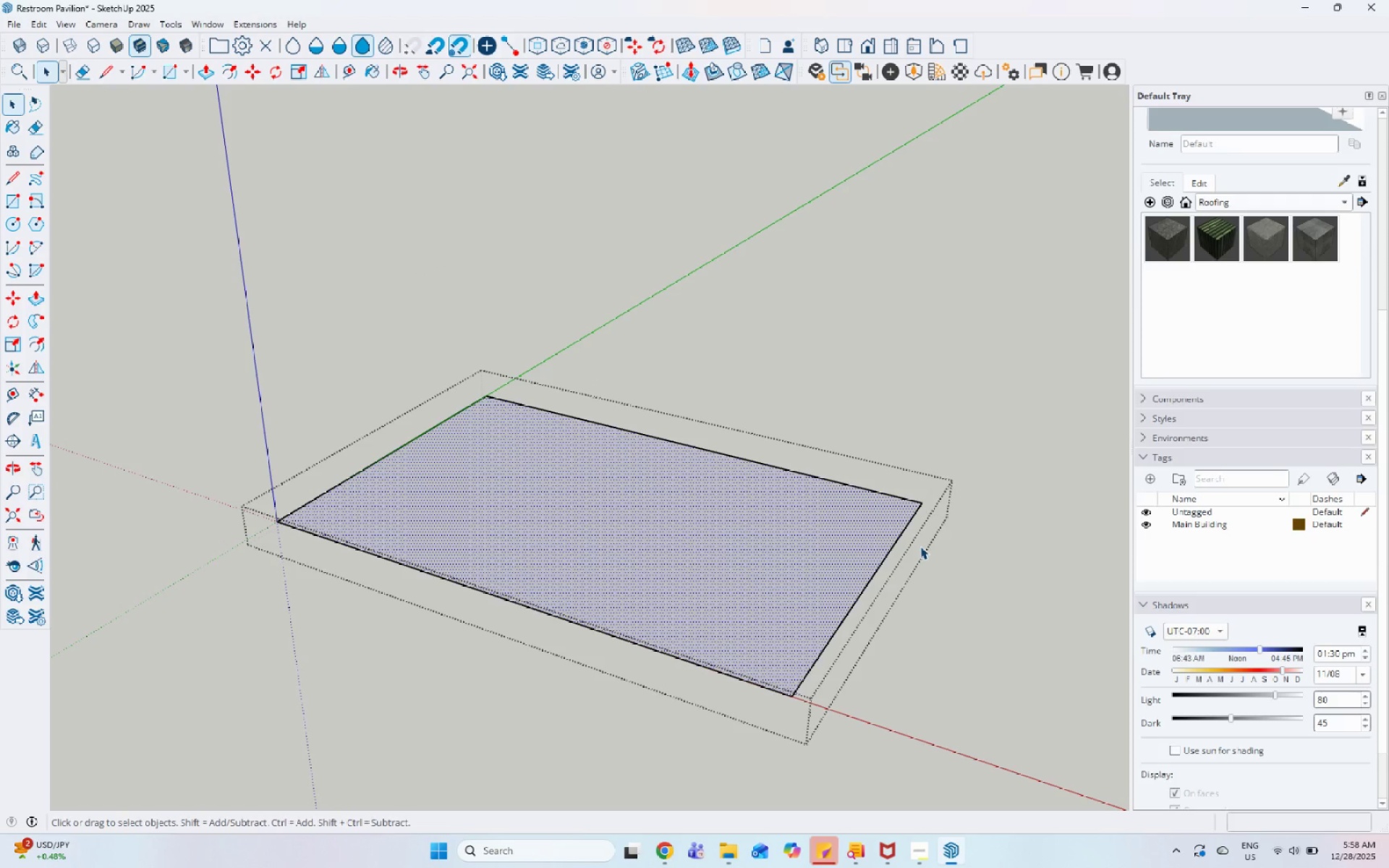 
scroll: coordinate [697, 595], scroll_direction: up, amount: 6.0
 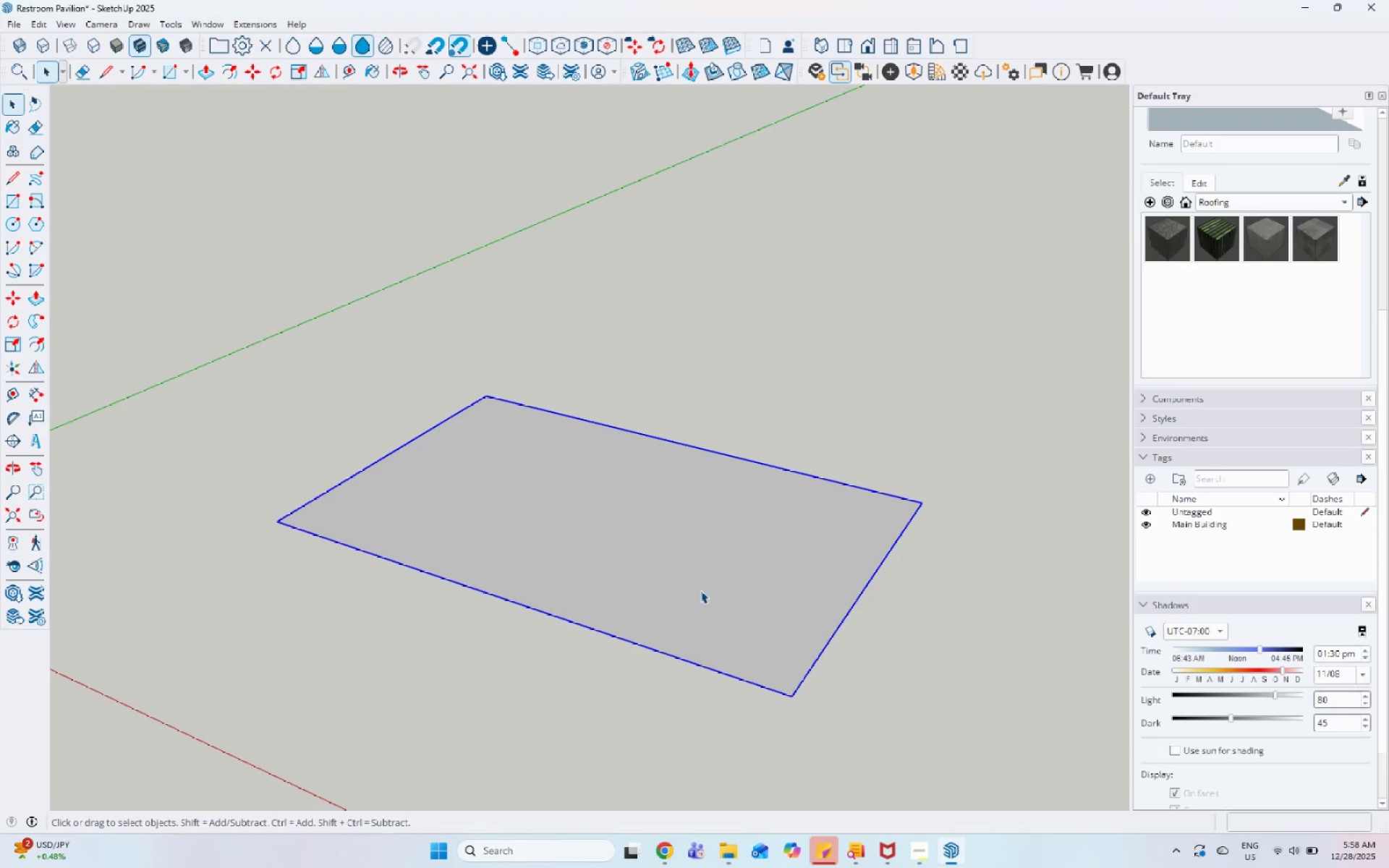 
triple_click([993, 529])
 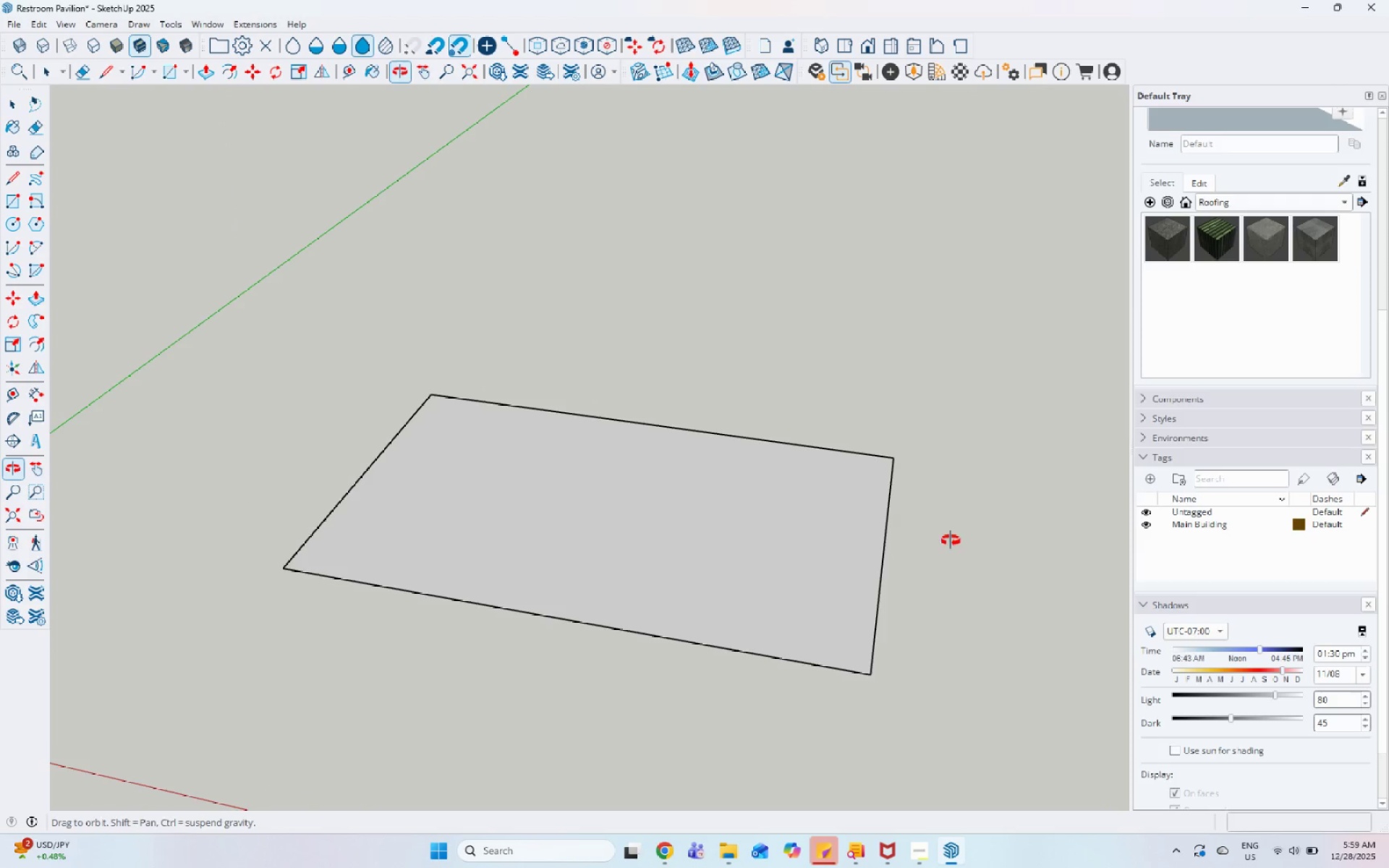 
left_click([822, 442])
 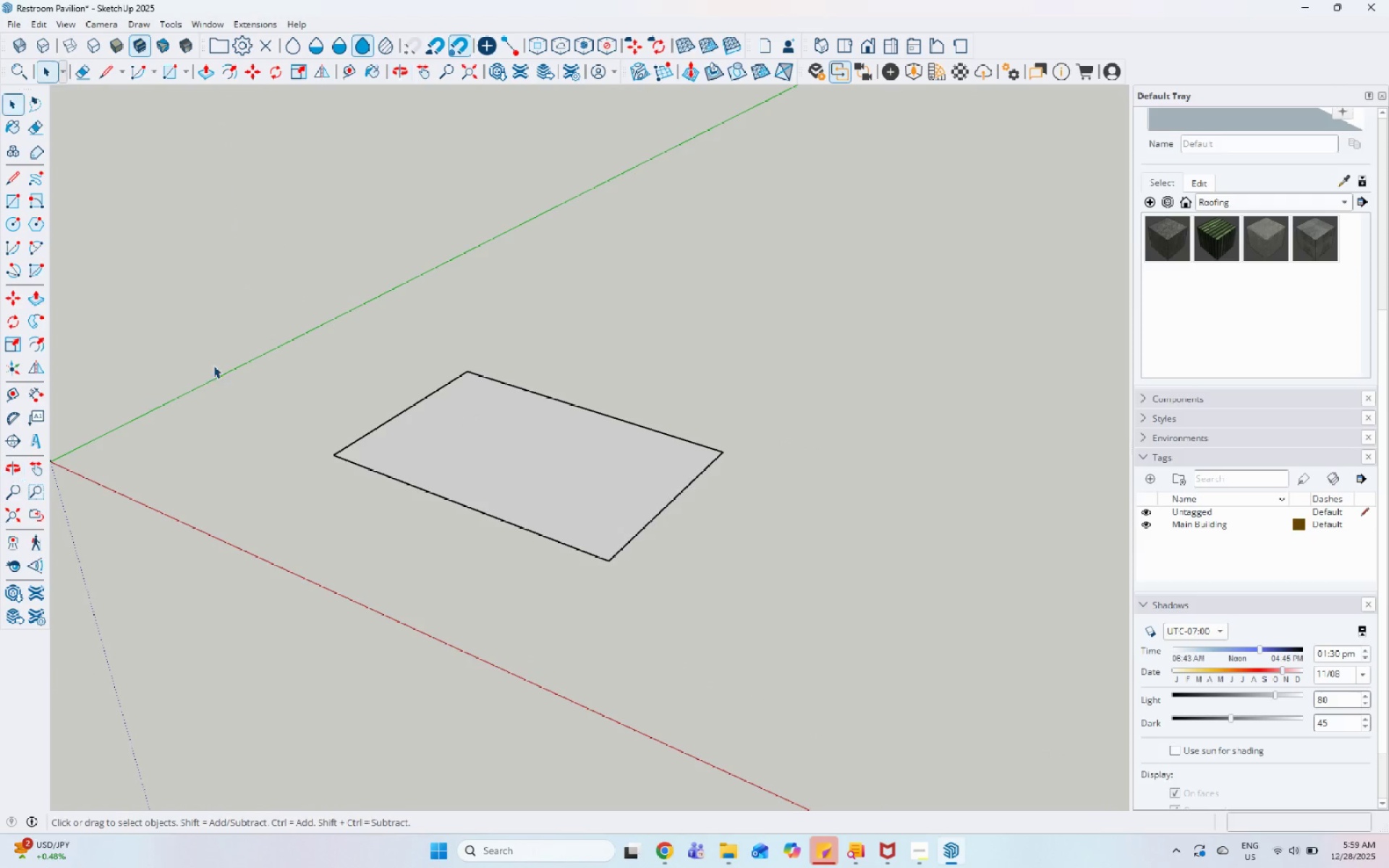 
scroll: coordinate [394, 391], scroll_direction: down, amount: 6.0
 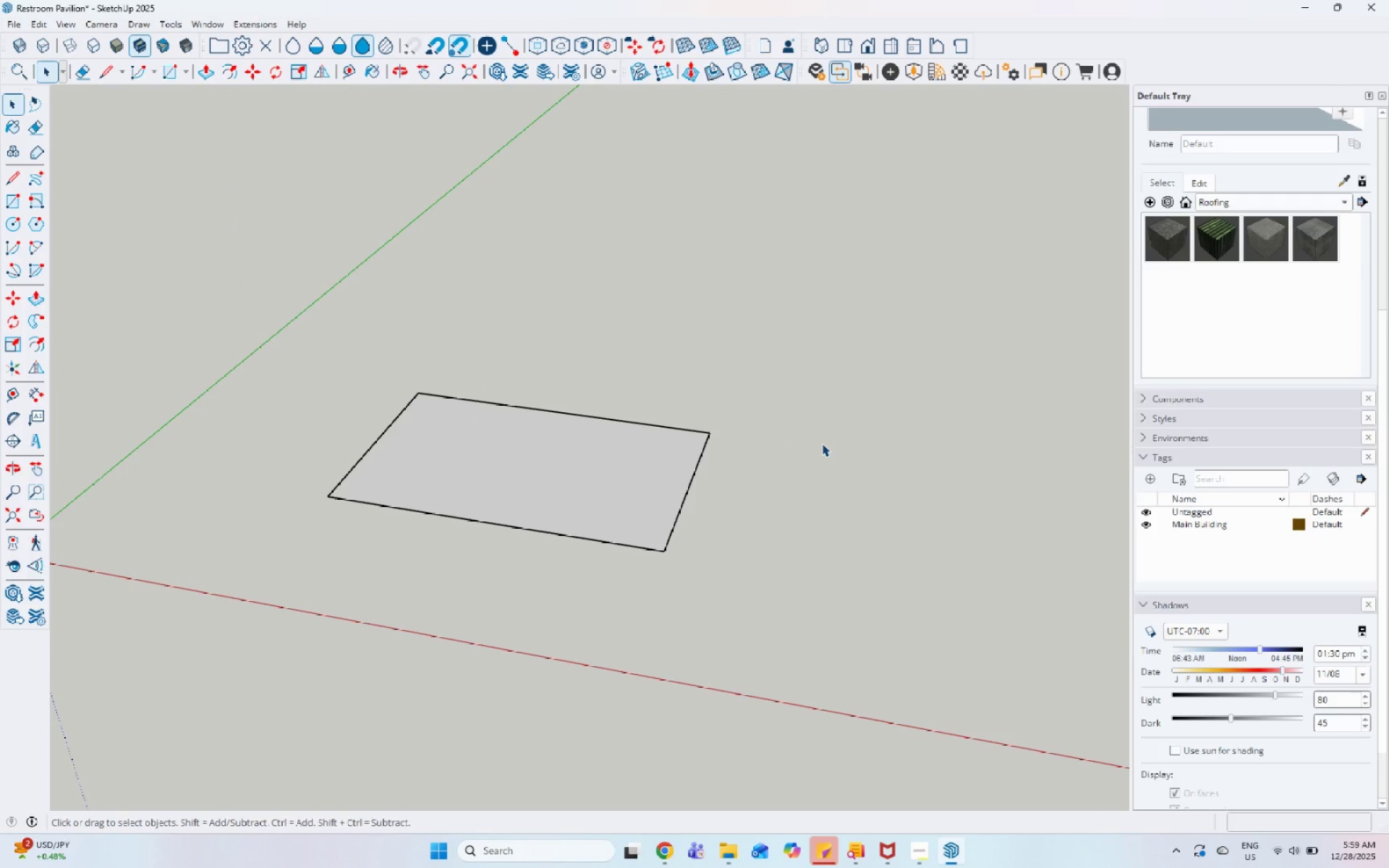 
left_click_drag(start_coordinate=[14, 389], to_coordinate=[18, 391])
 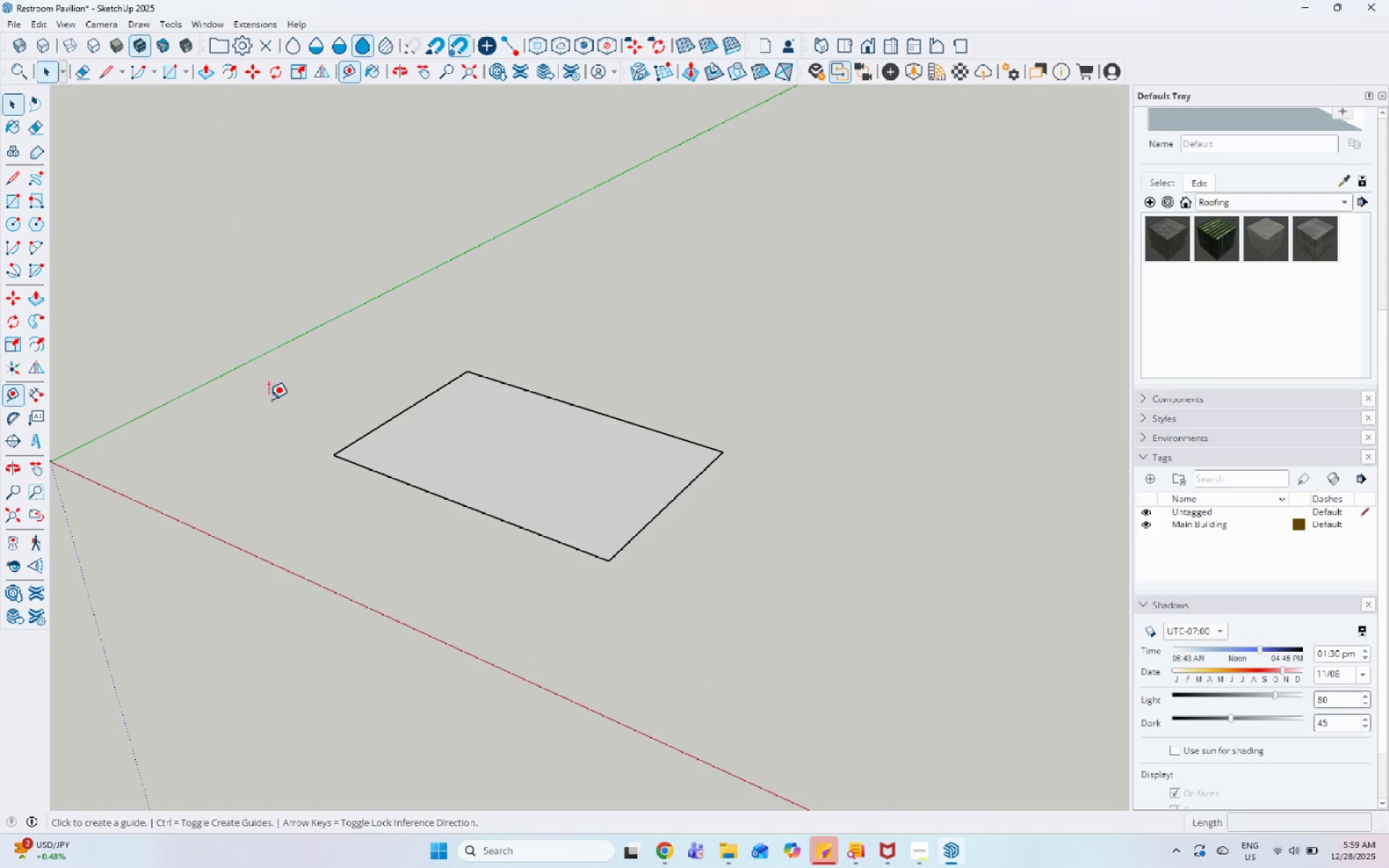 
scroll: coordinate [412, 388], scroll_direction: up, amount: 5.0
 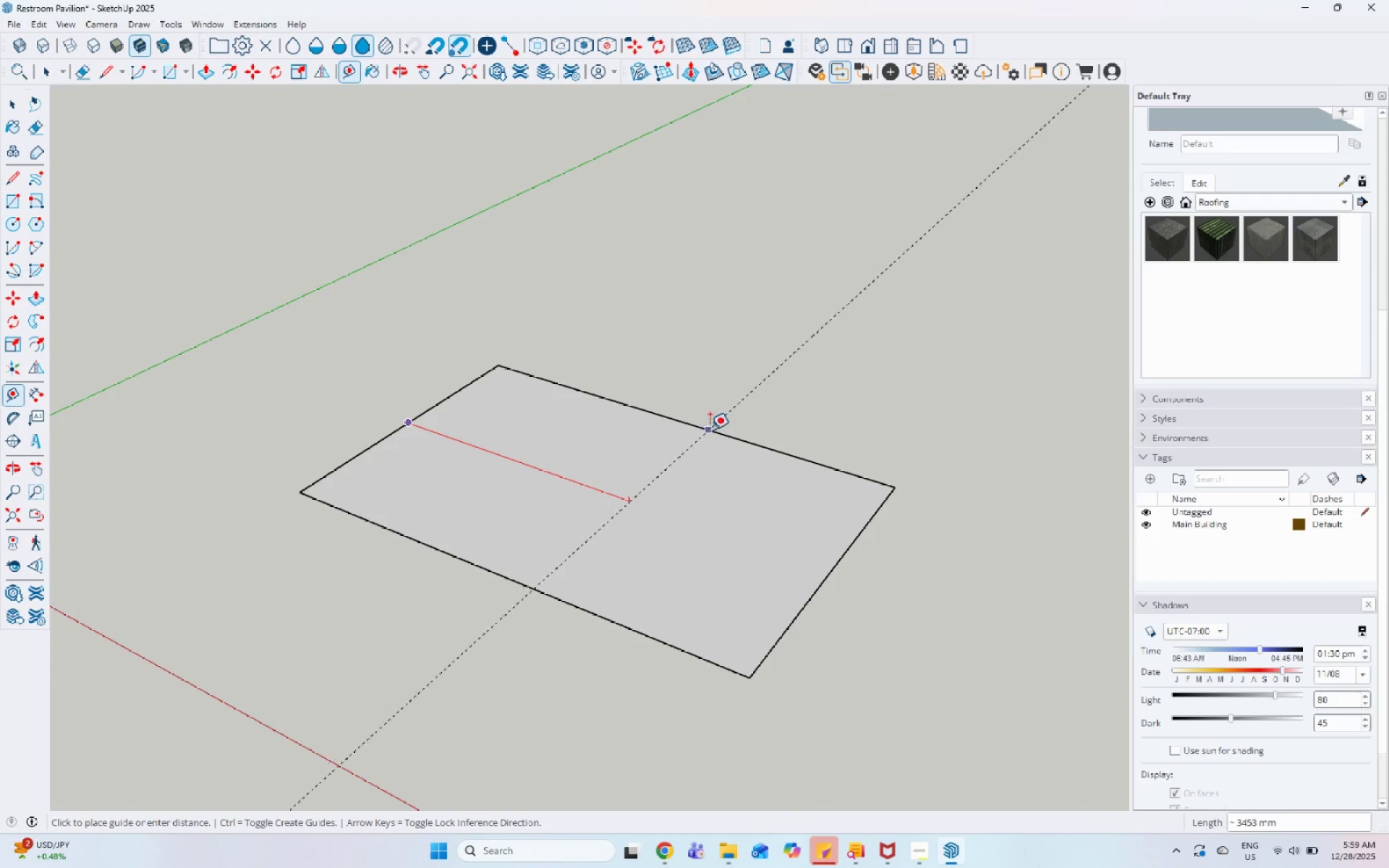 
left_click([672, 416])
 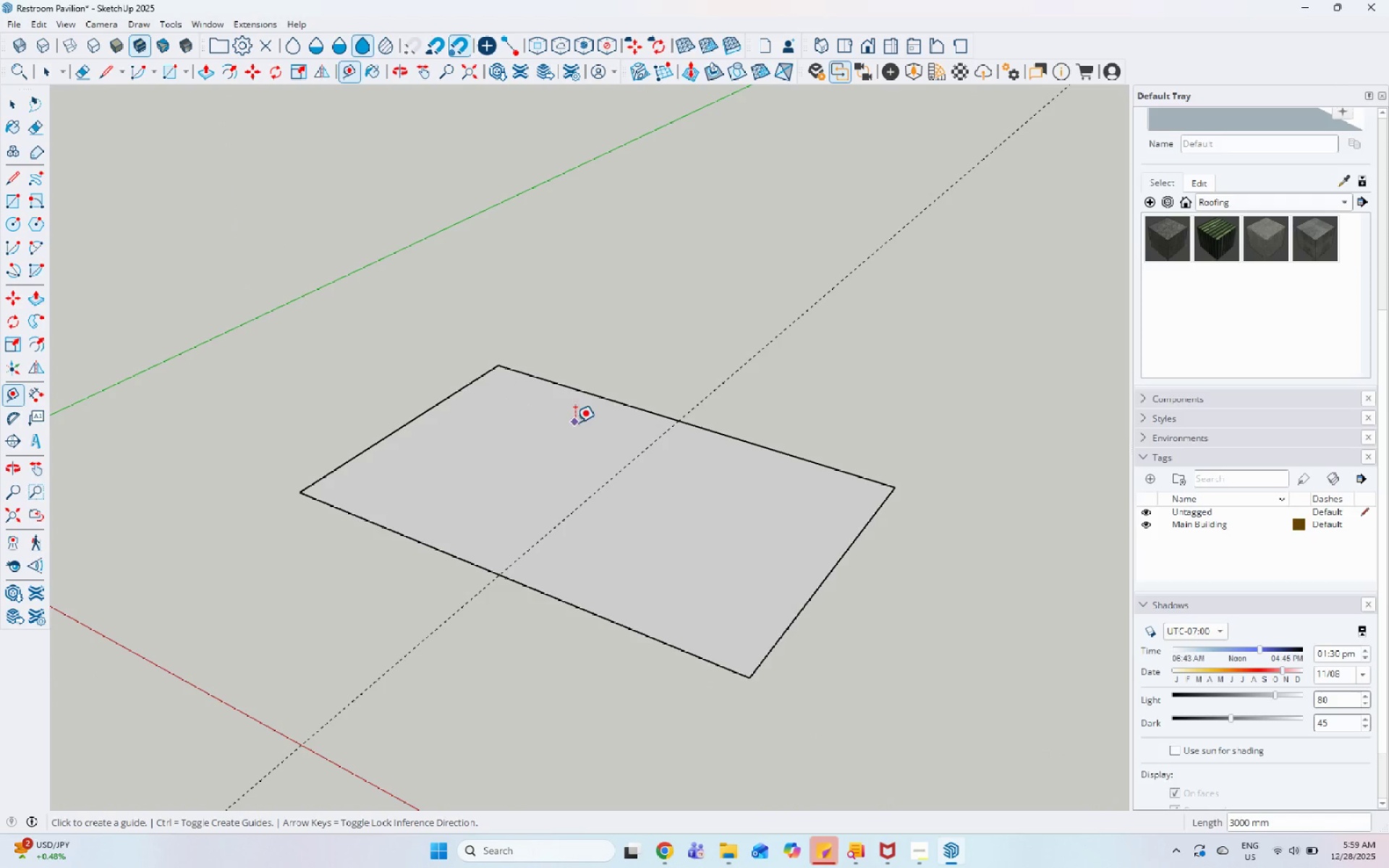 
scroll: coordinate [575, 424], scroll_direction: up, amount: 3.0
 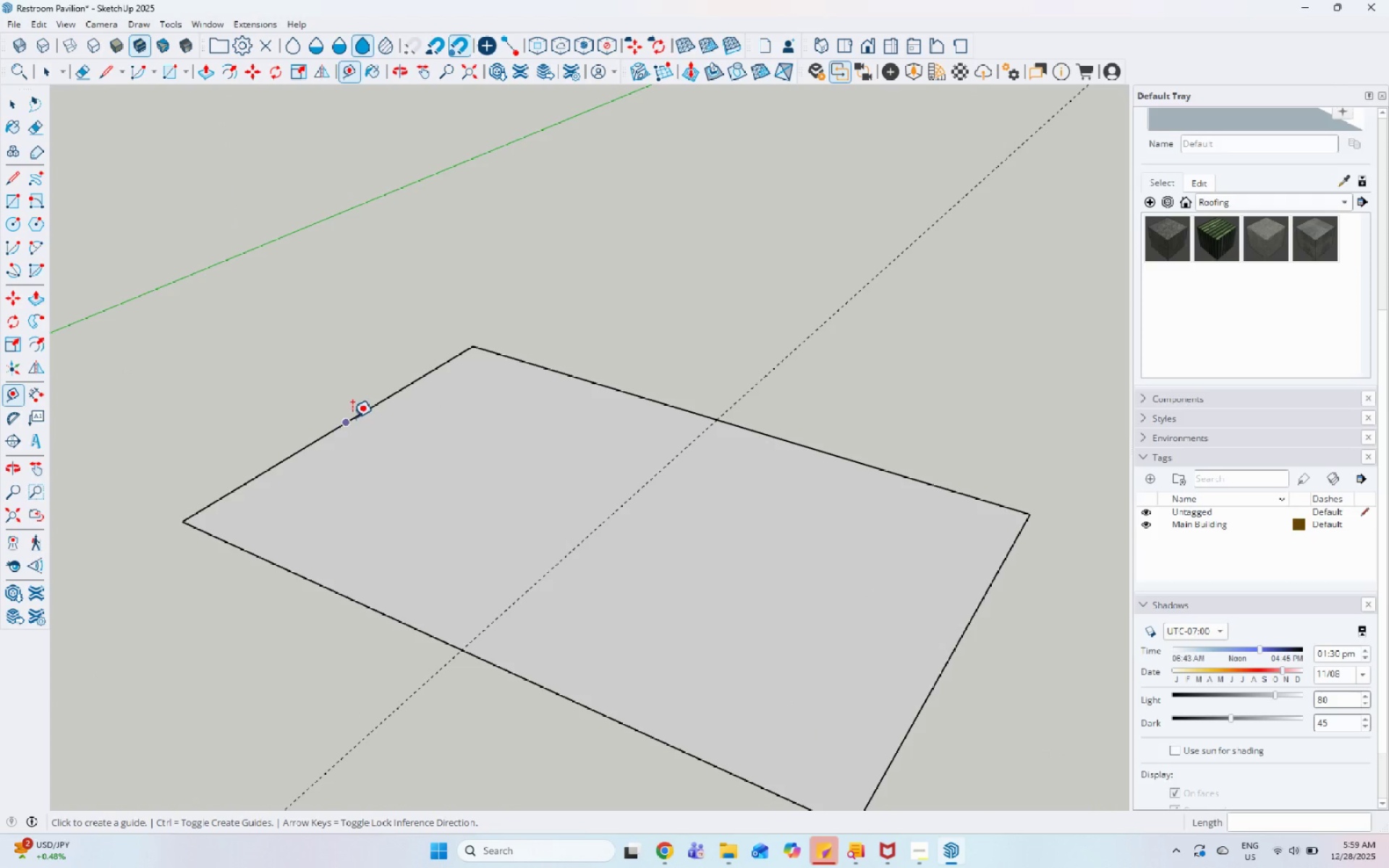 
left_click([352, 417])
 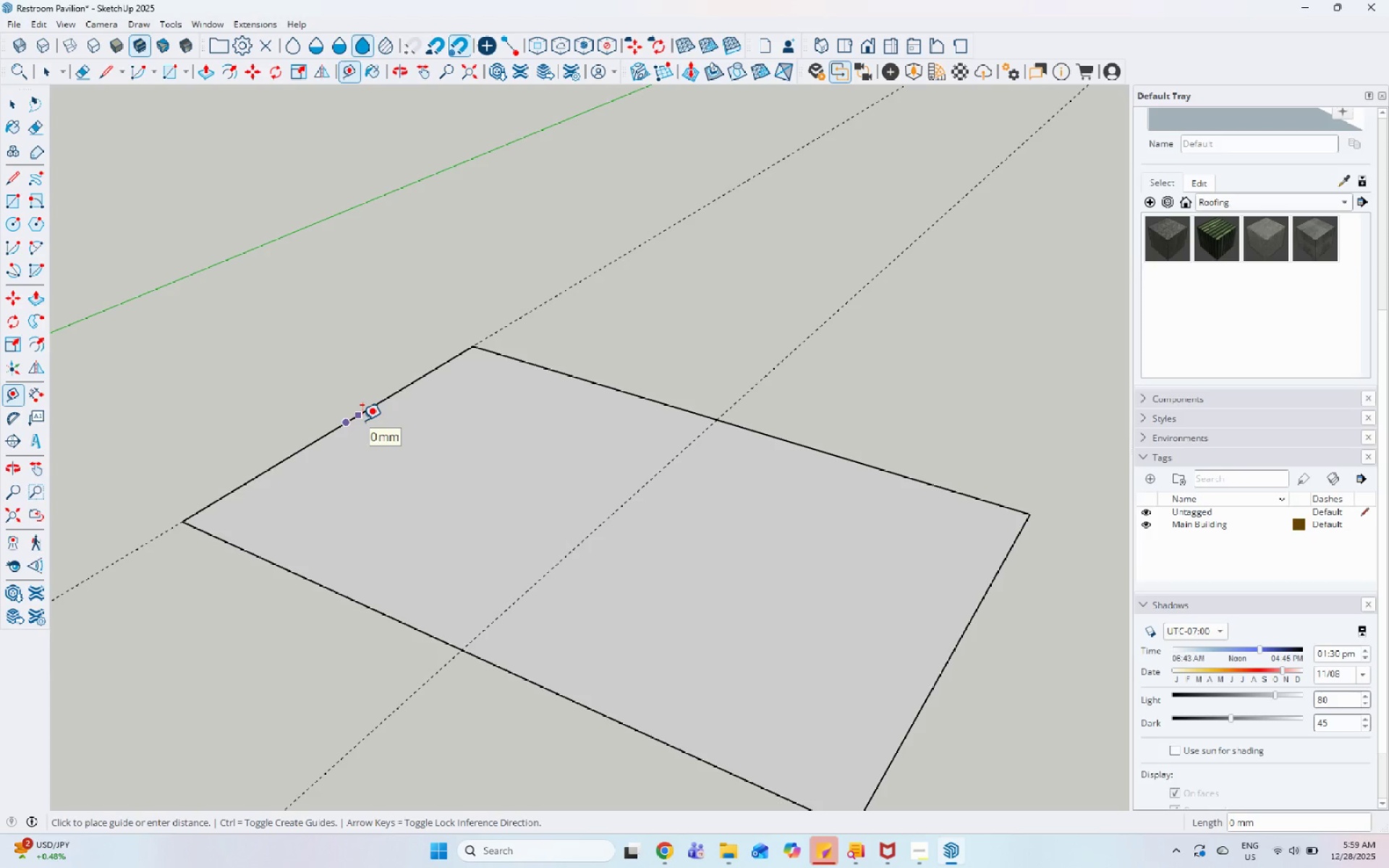 
key(Numpad1)
 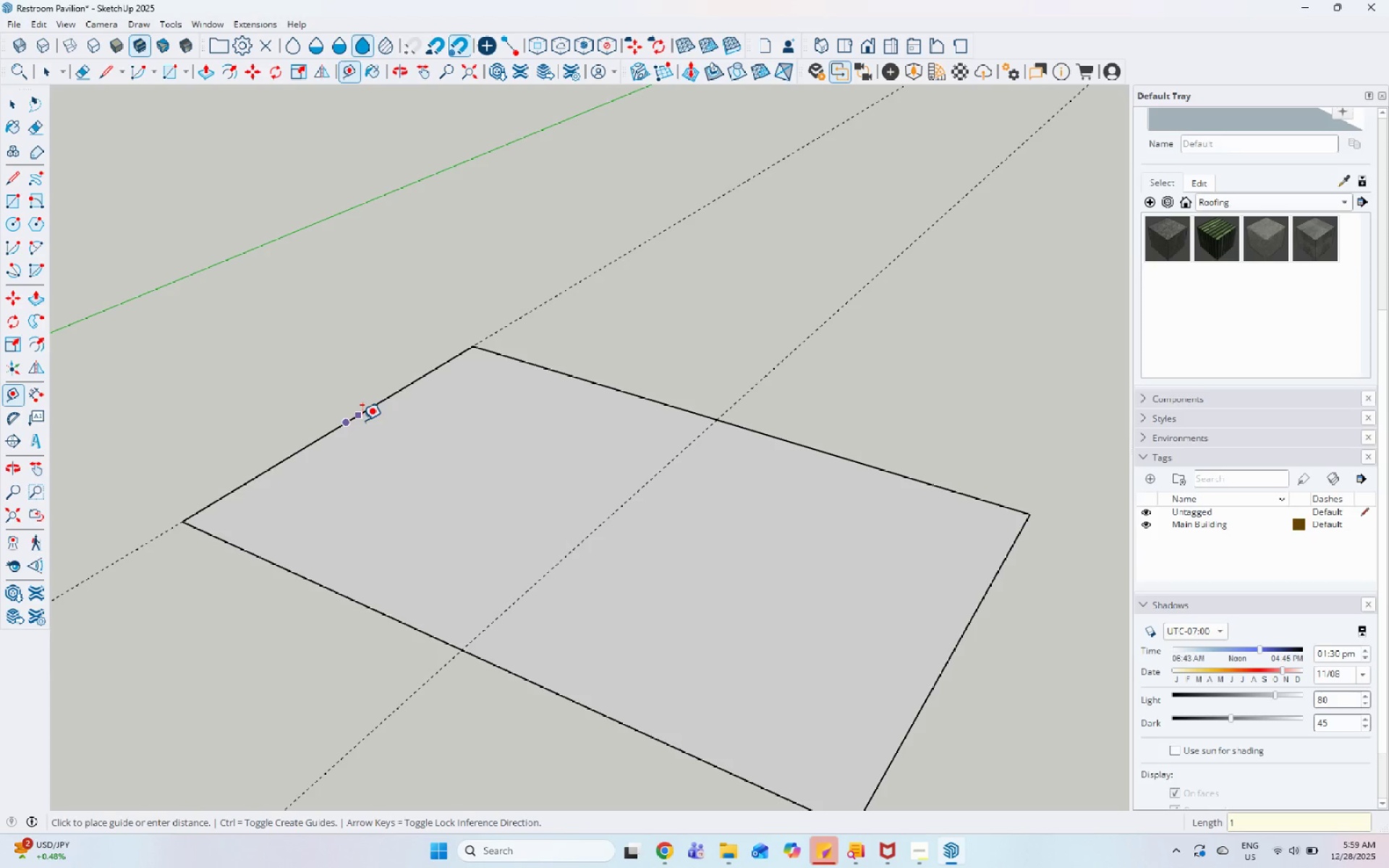 
key(Numpad5)
 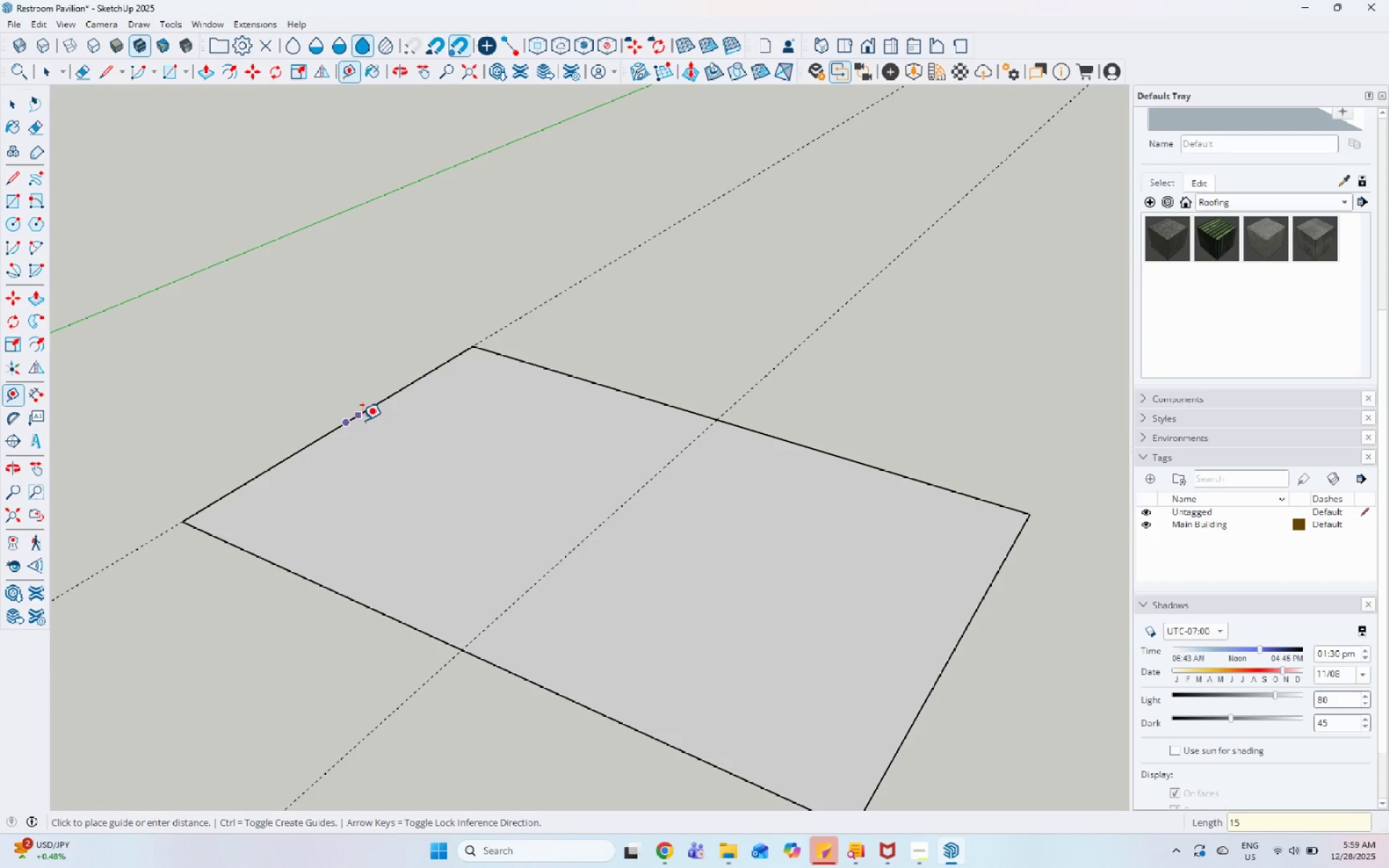 
key(Numpad0)
 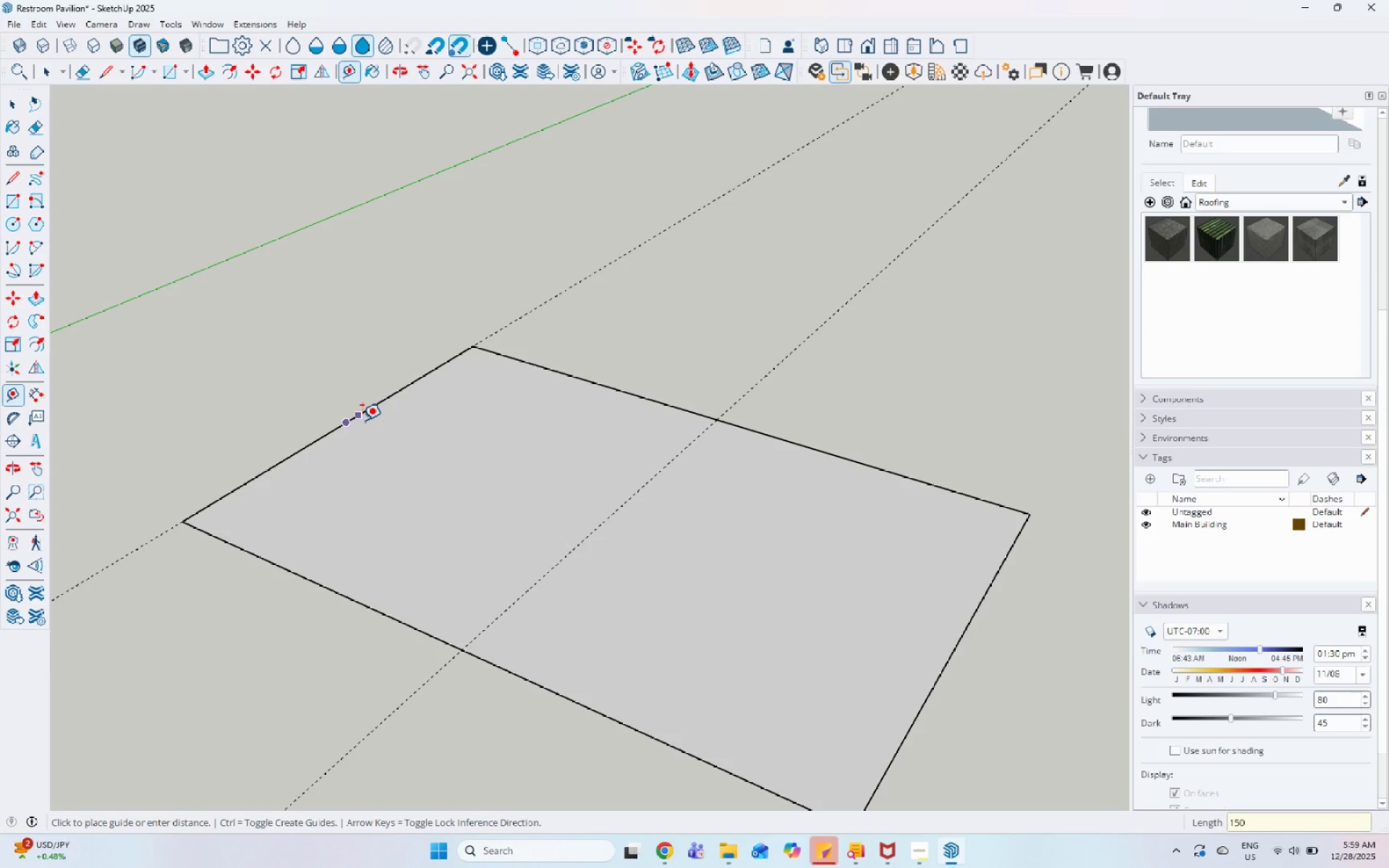 
key(Enter)
 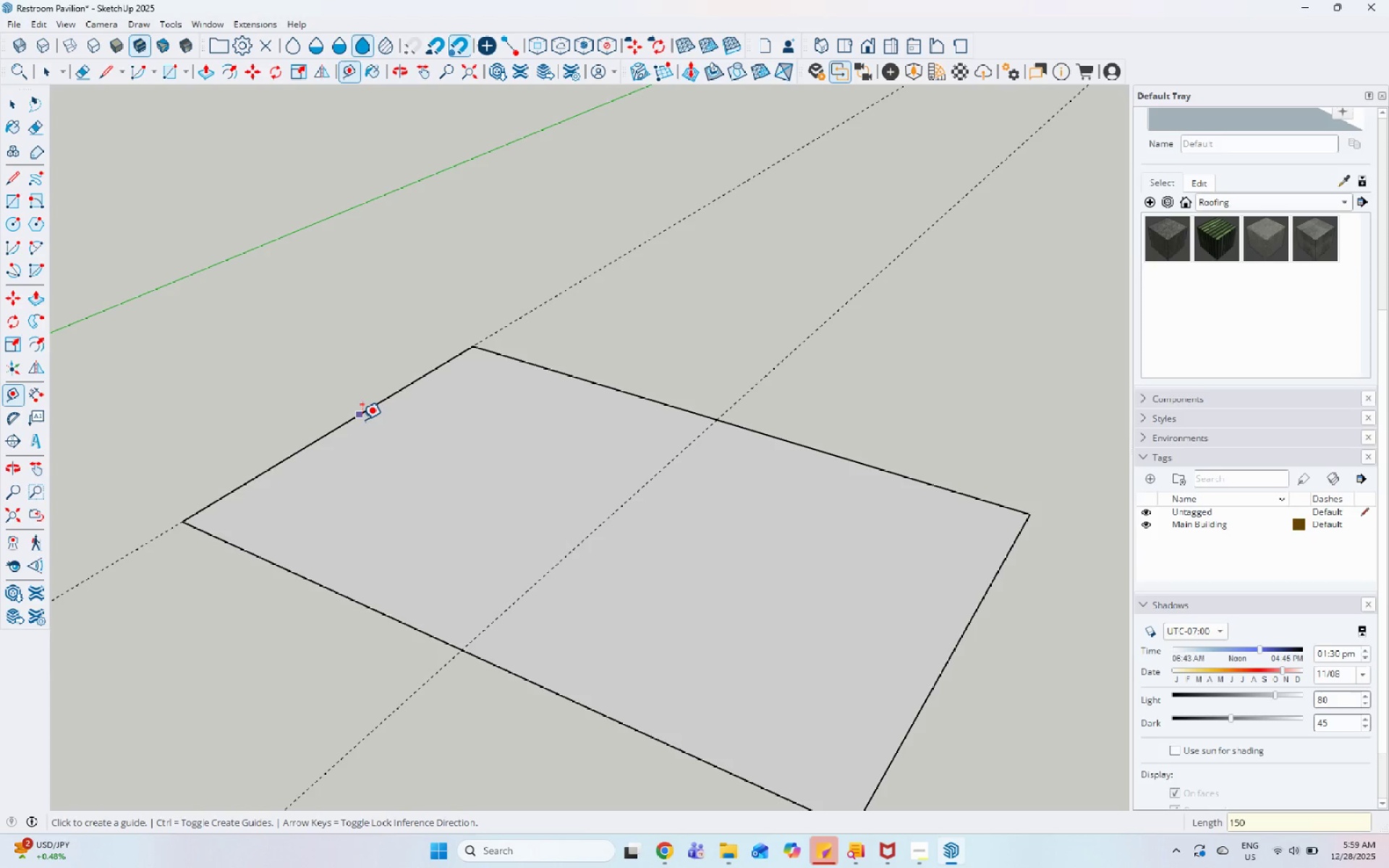 
key(Control+Z)
 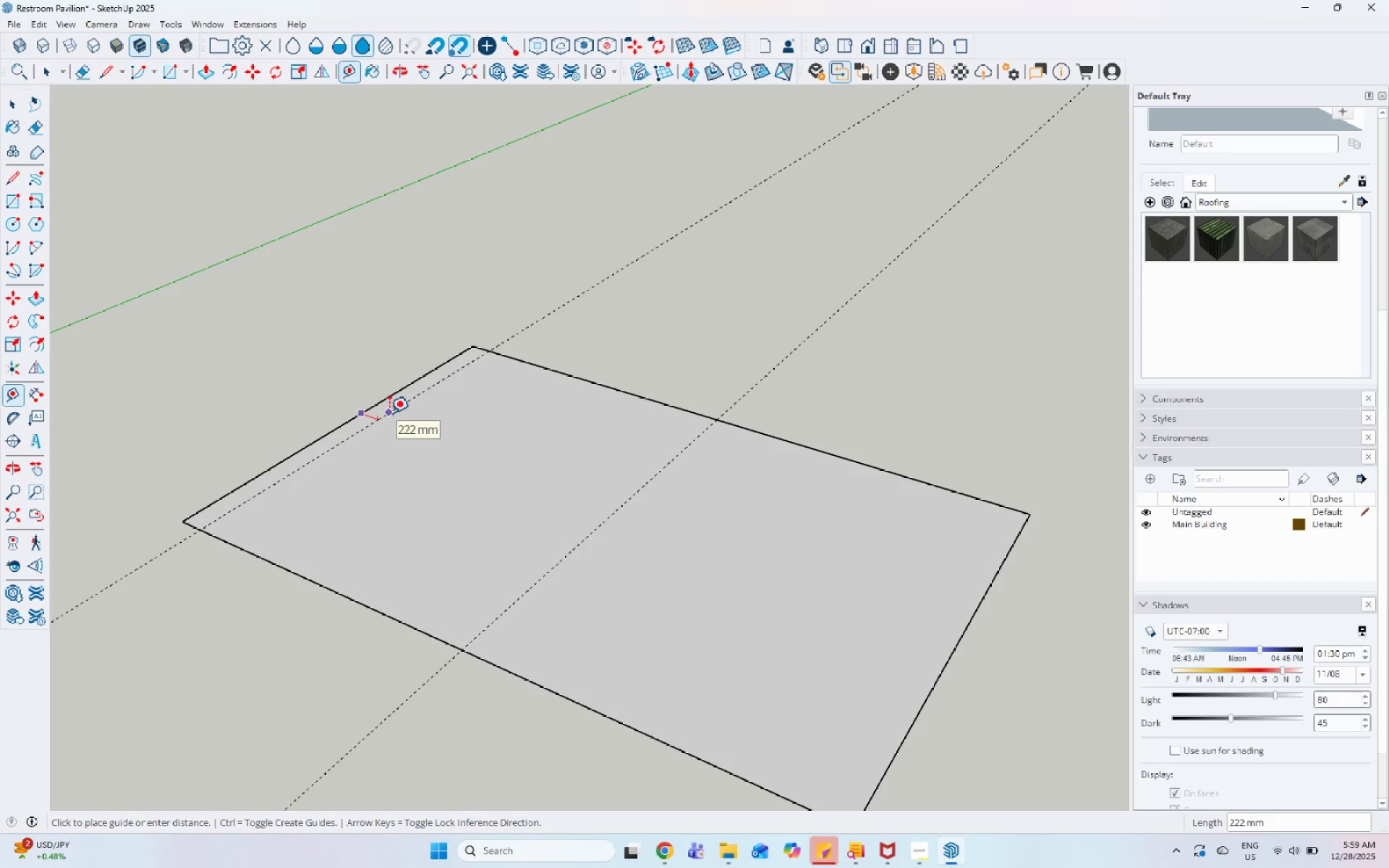 
wait(6.52)
 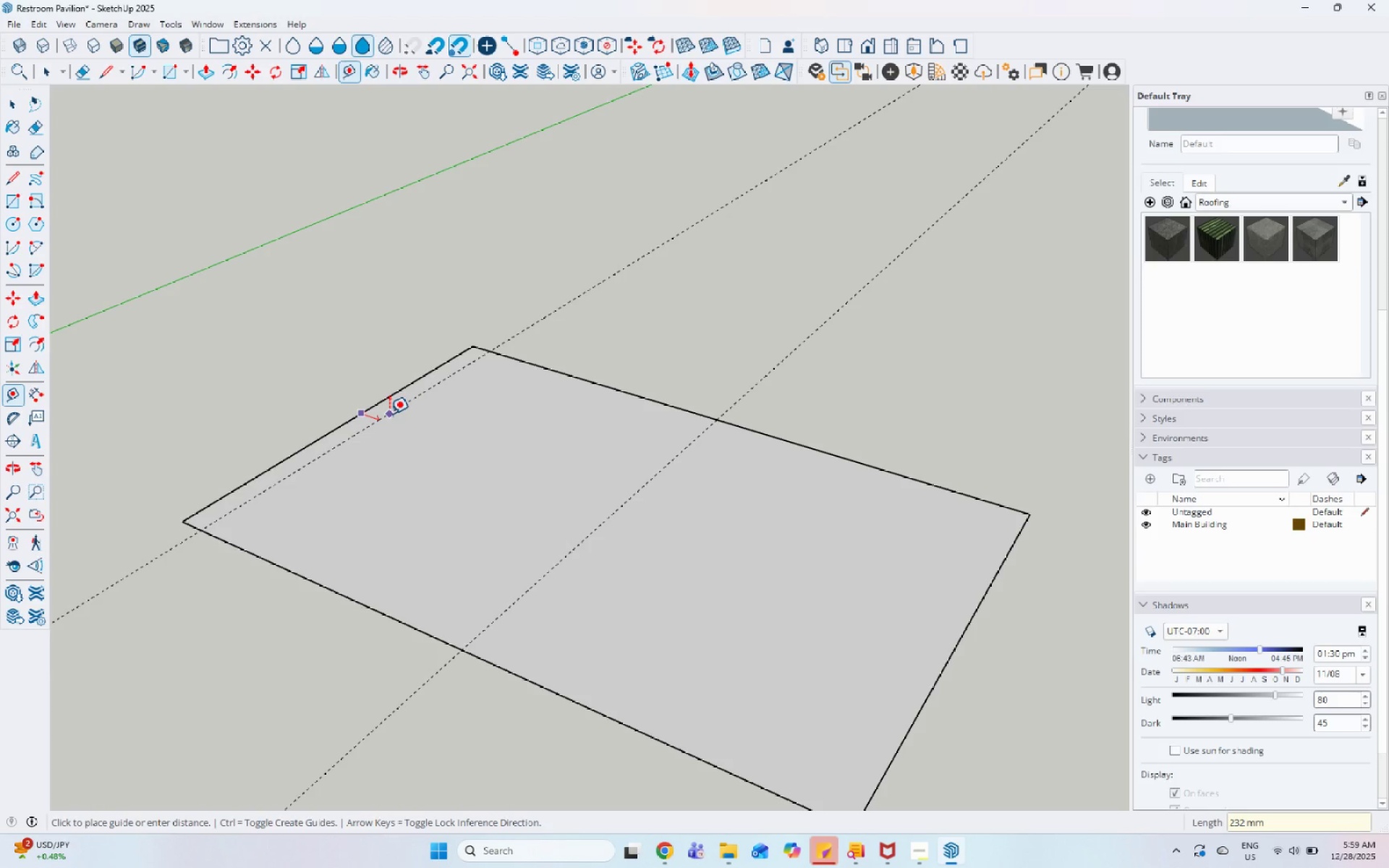 
key(Numpad1)
 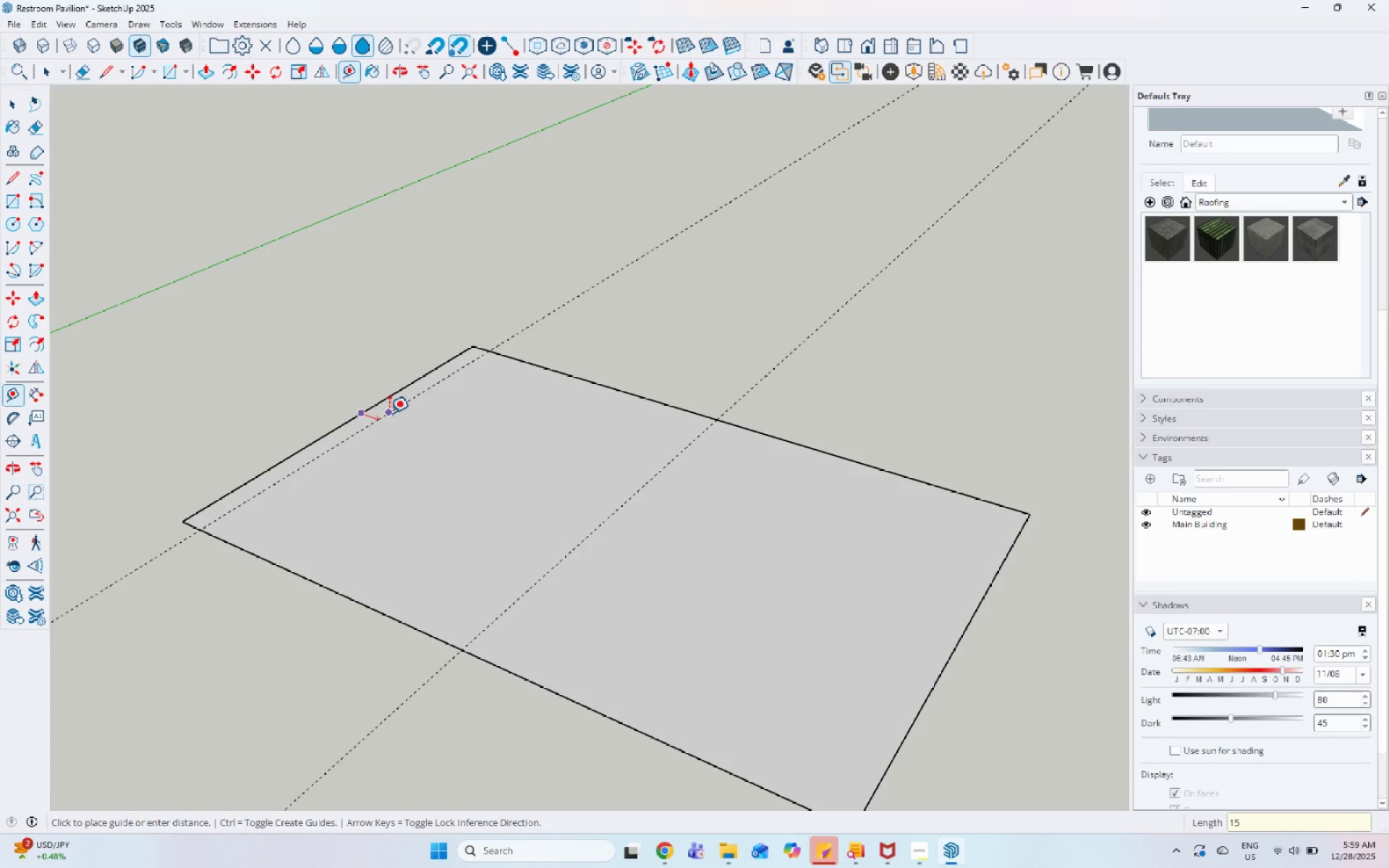 
key(Numpad5)
 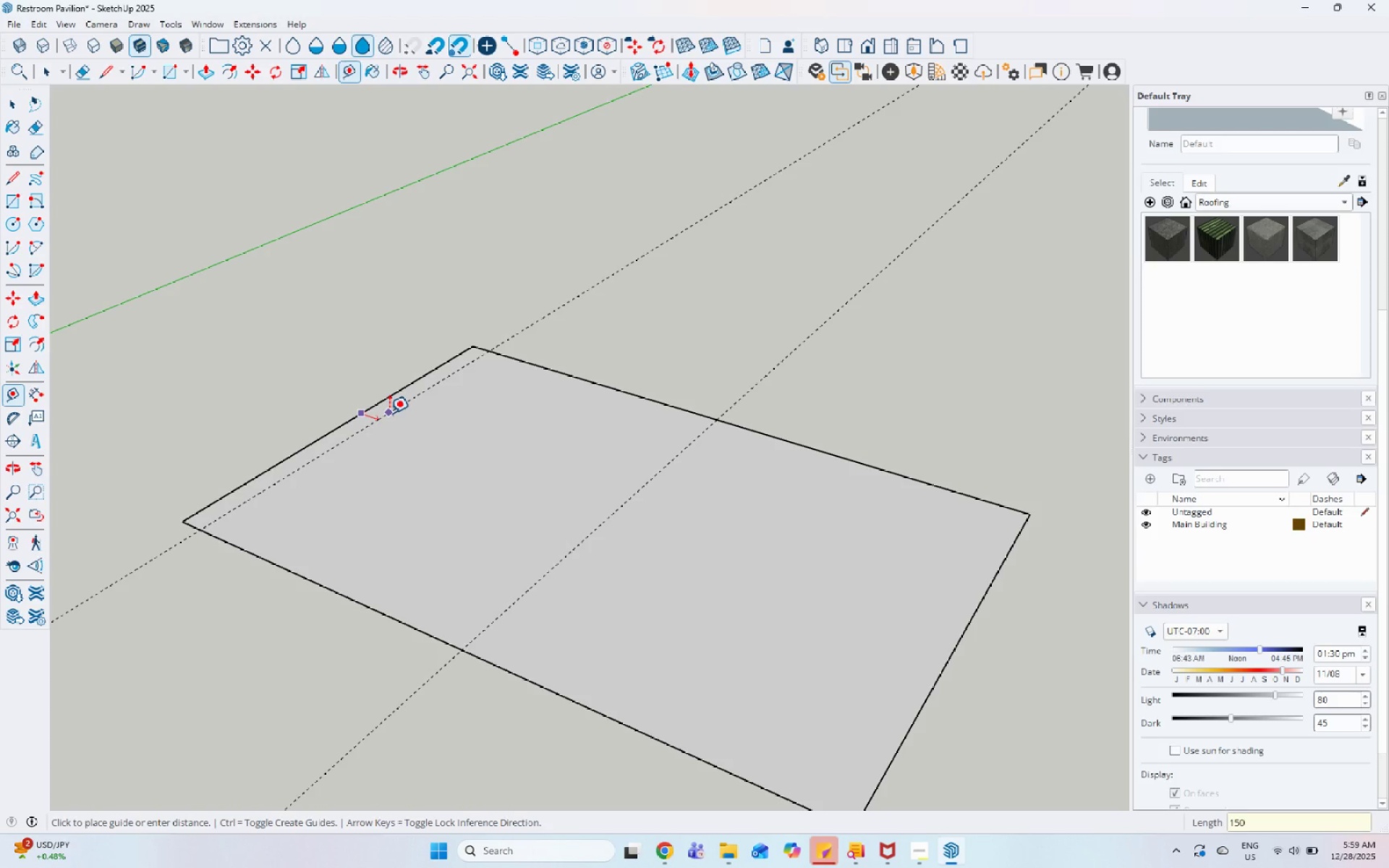 
key(Numpad0)
 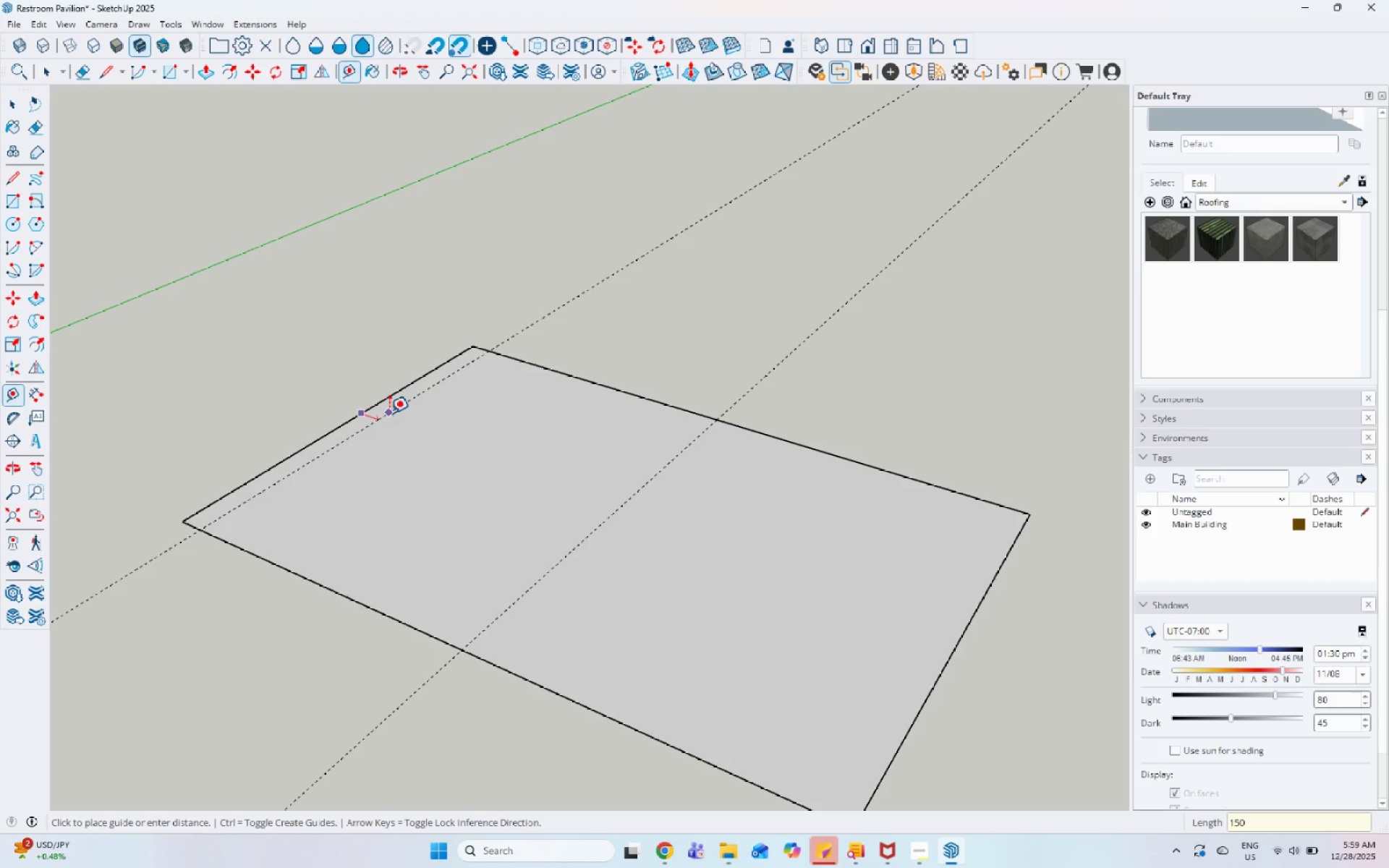 
key(Enter)
 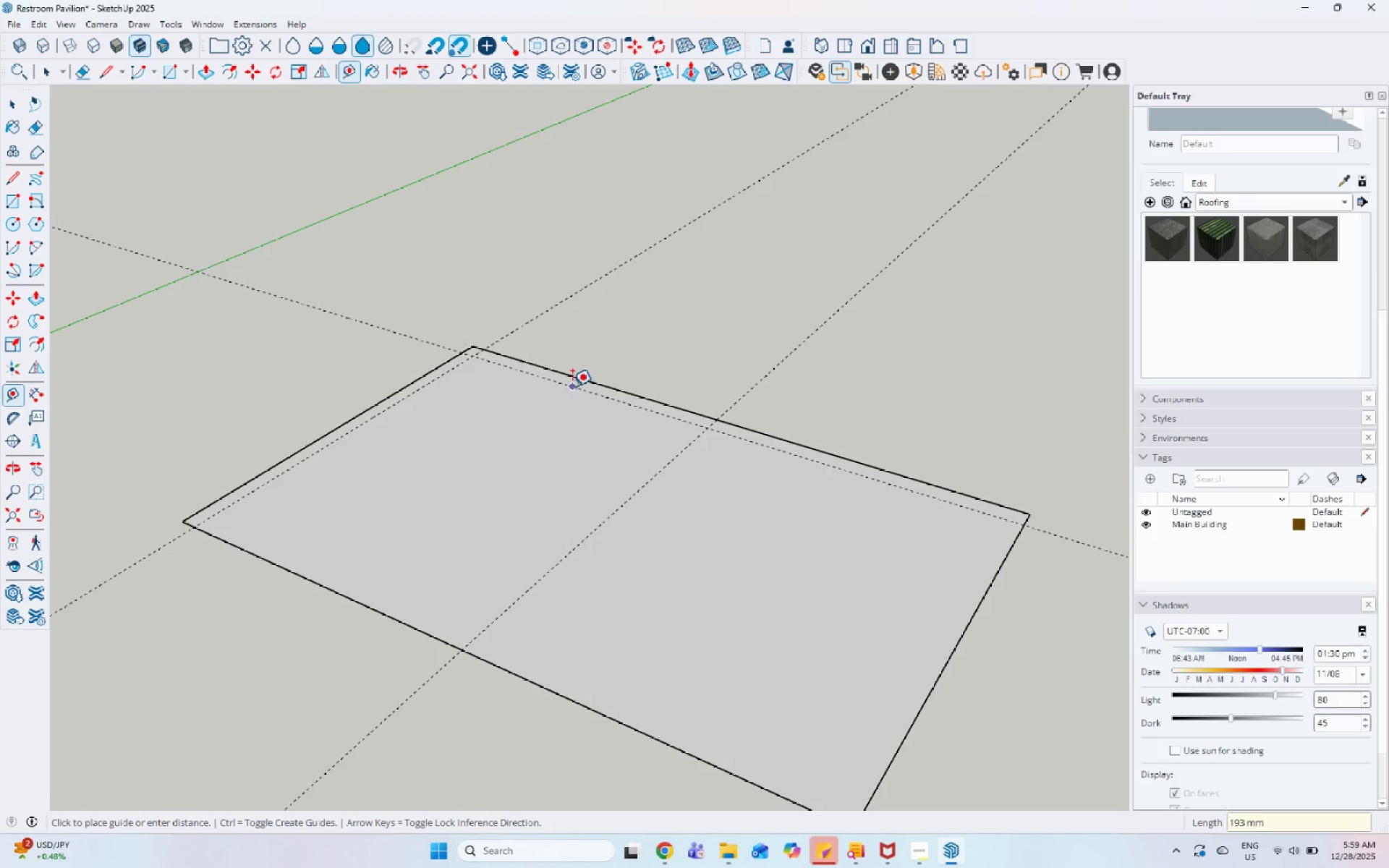 
key(Numpad1)
 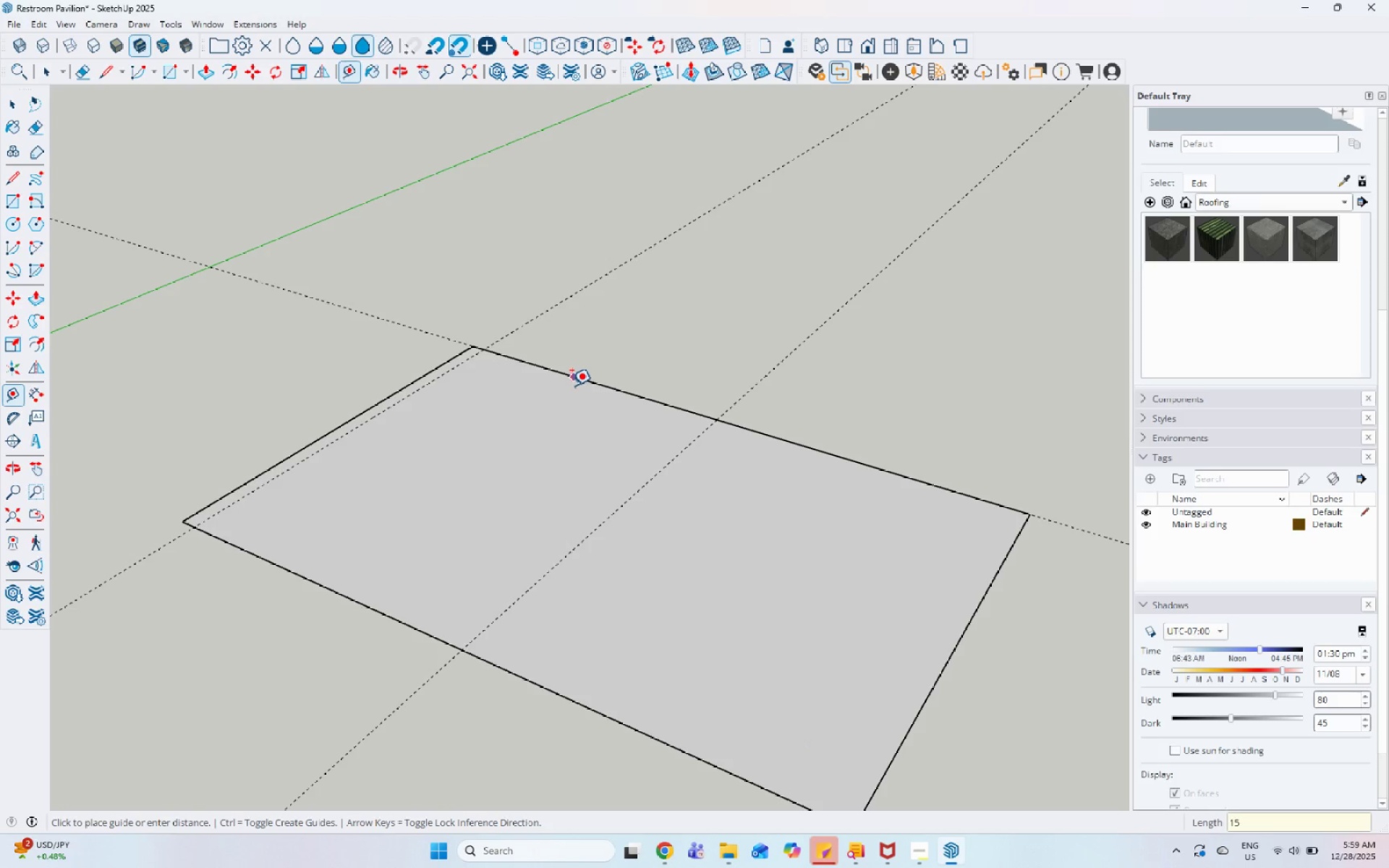 
key(Numpad5)
 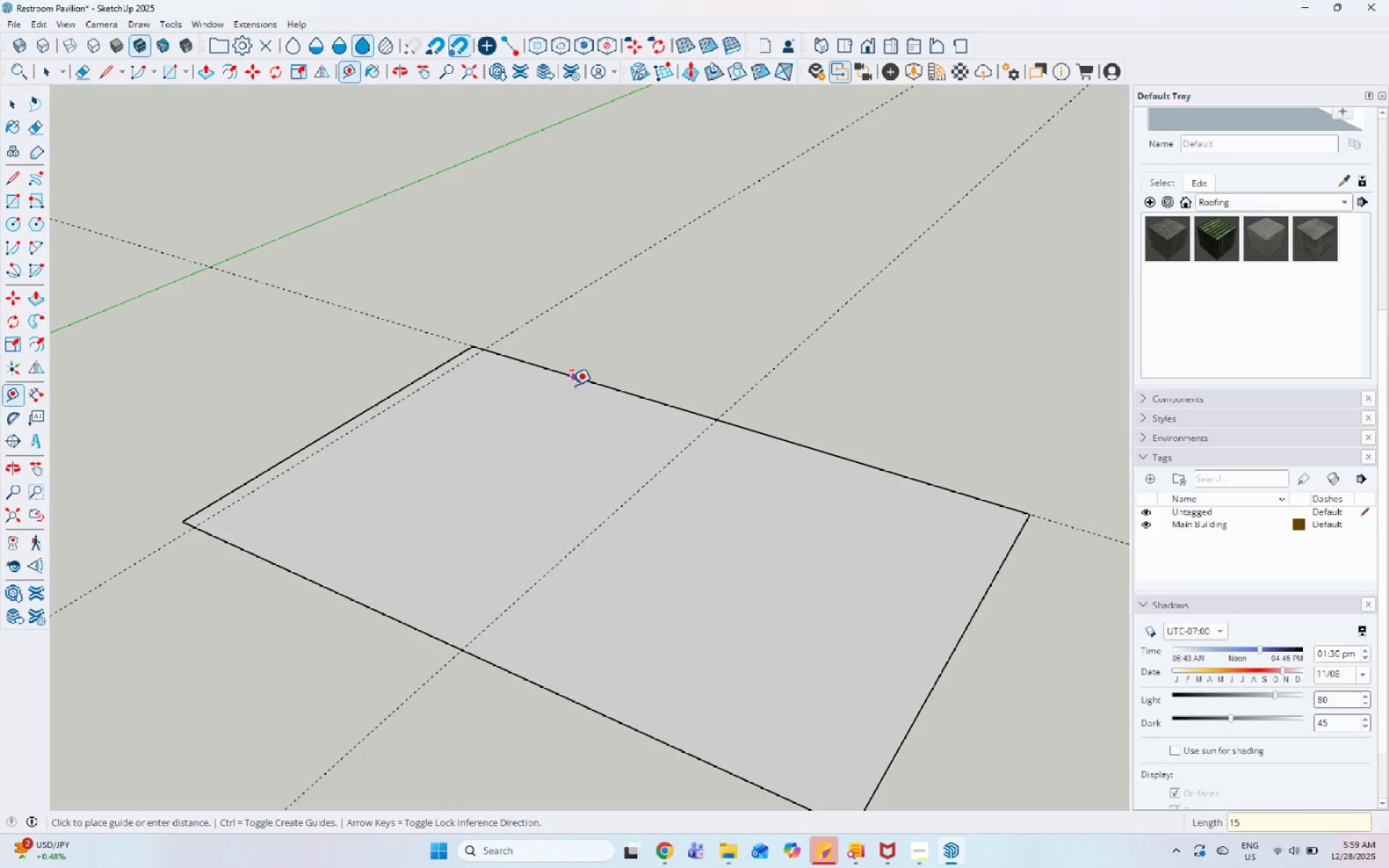 
key(Numpad0)
 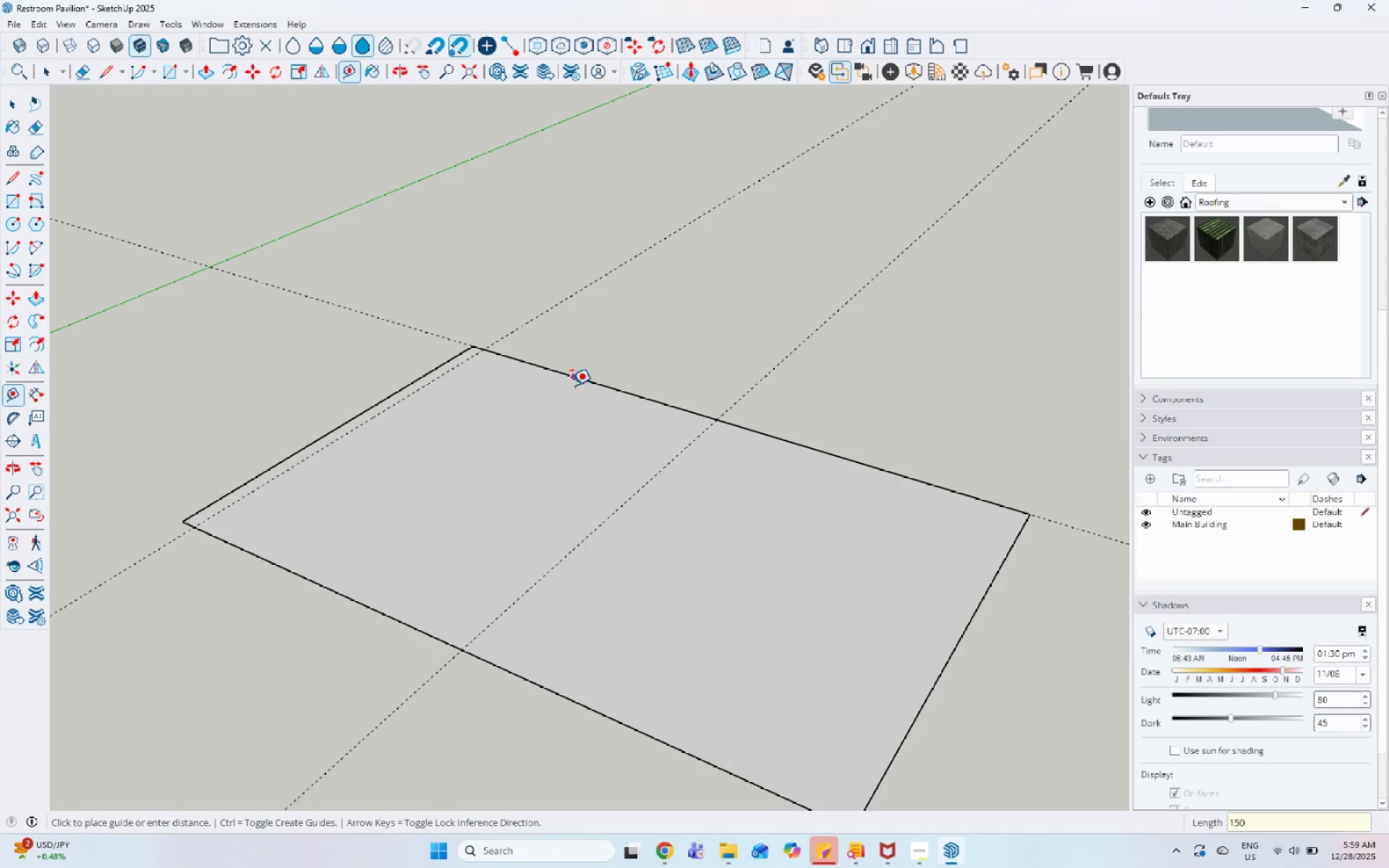 
key(Enter)
 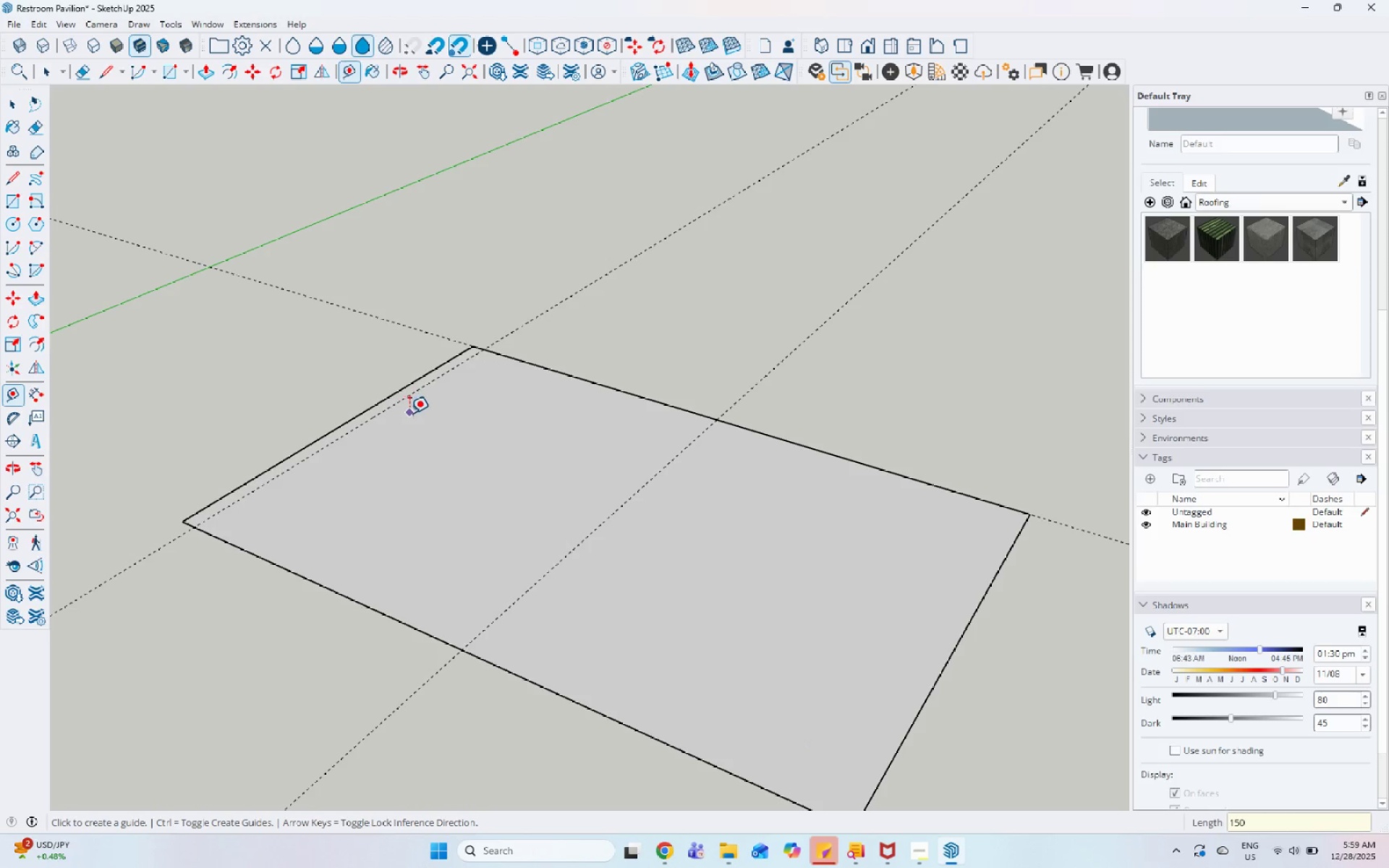 
key(Control+Z)
 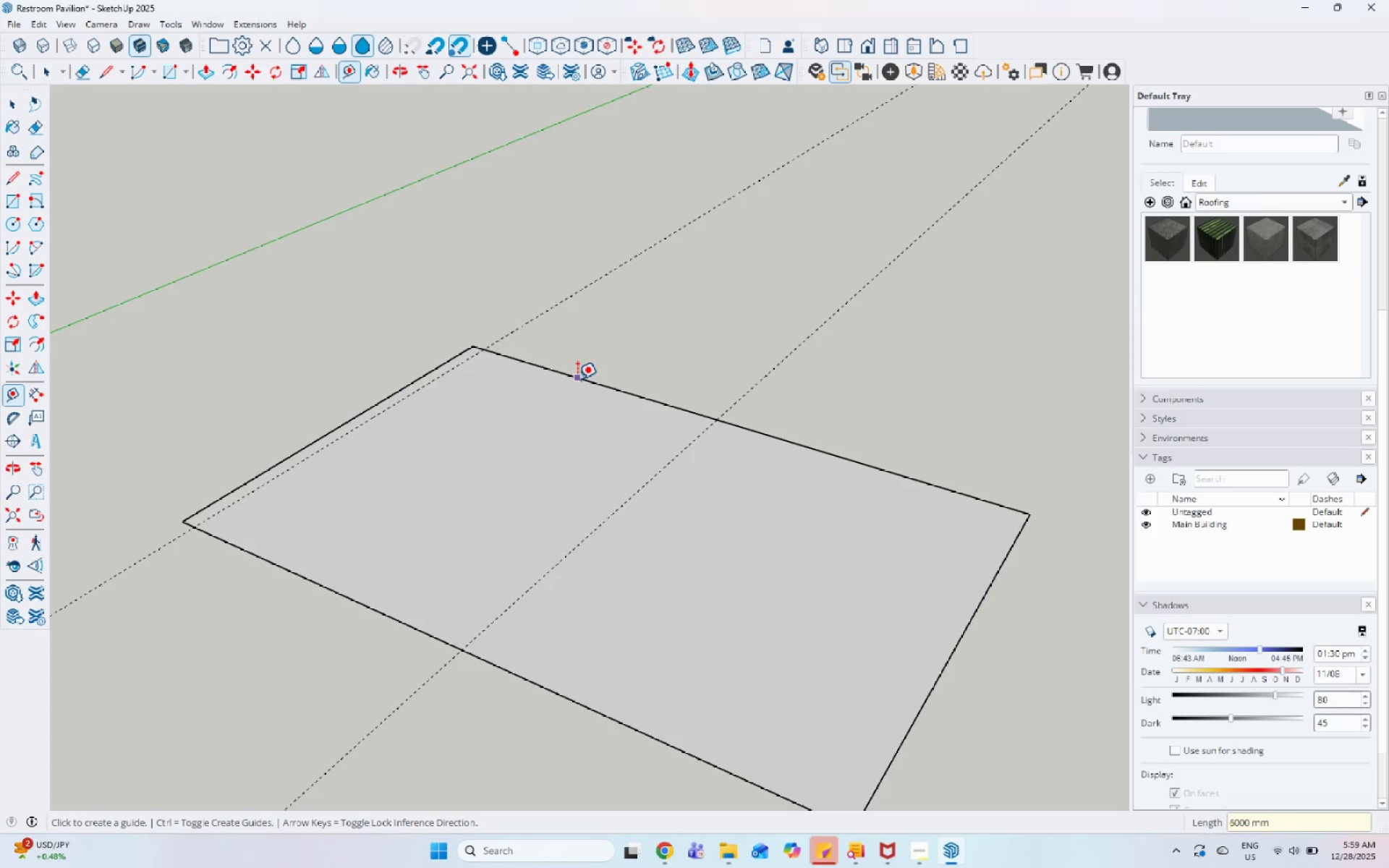 
left_click([577, 379])
 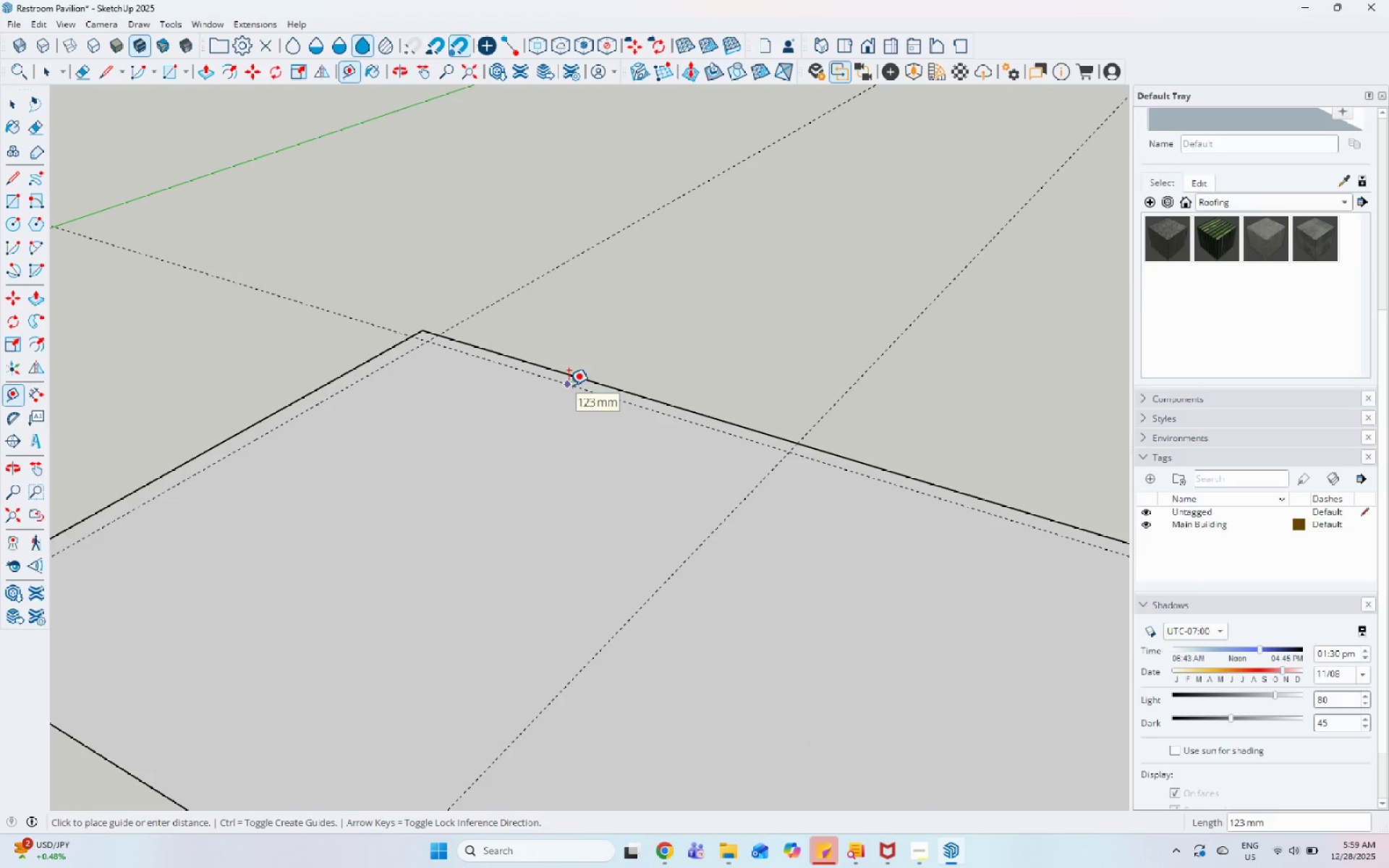 
scroll: coordinate [577, 379], scroll_direction: up, amount: 4.0
 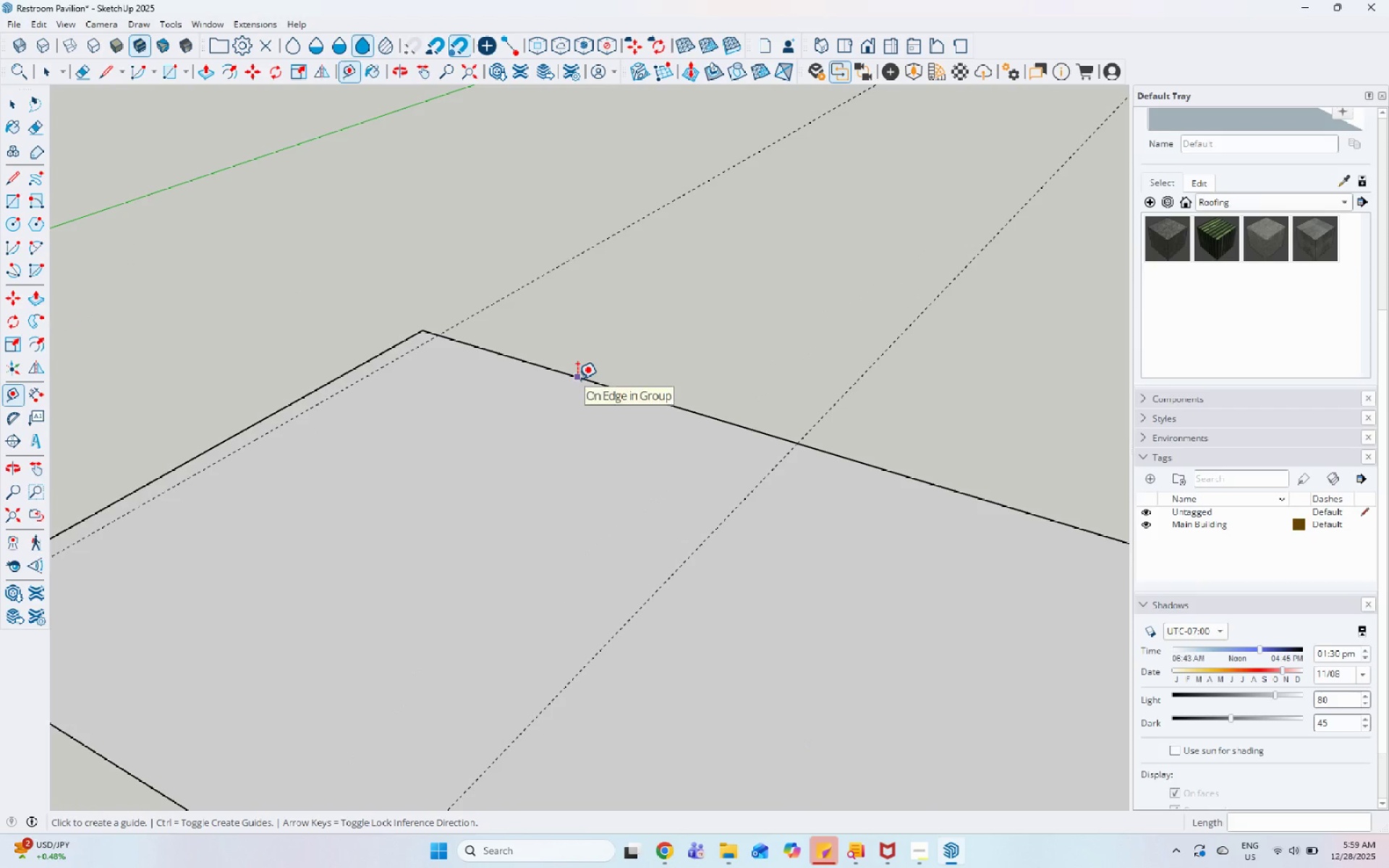 
key(Numpad1)
 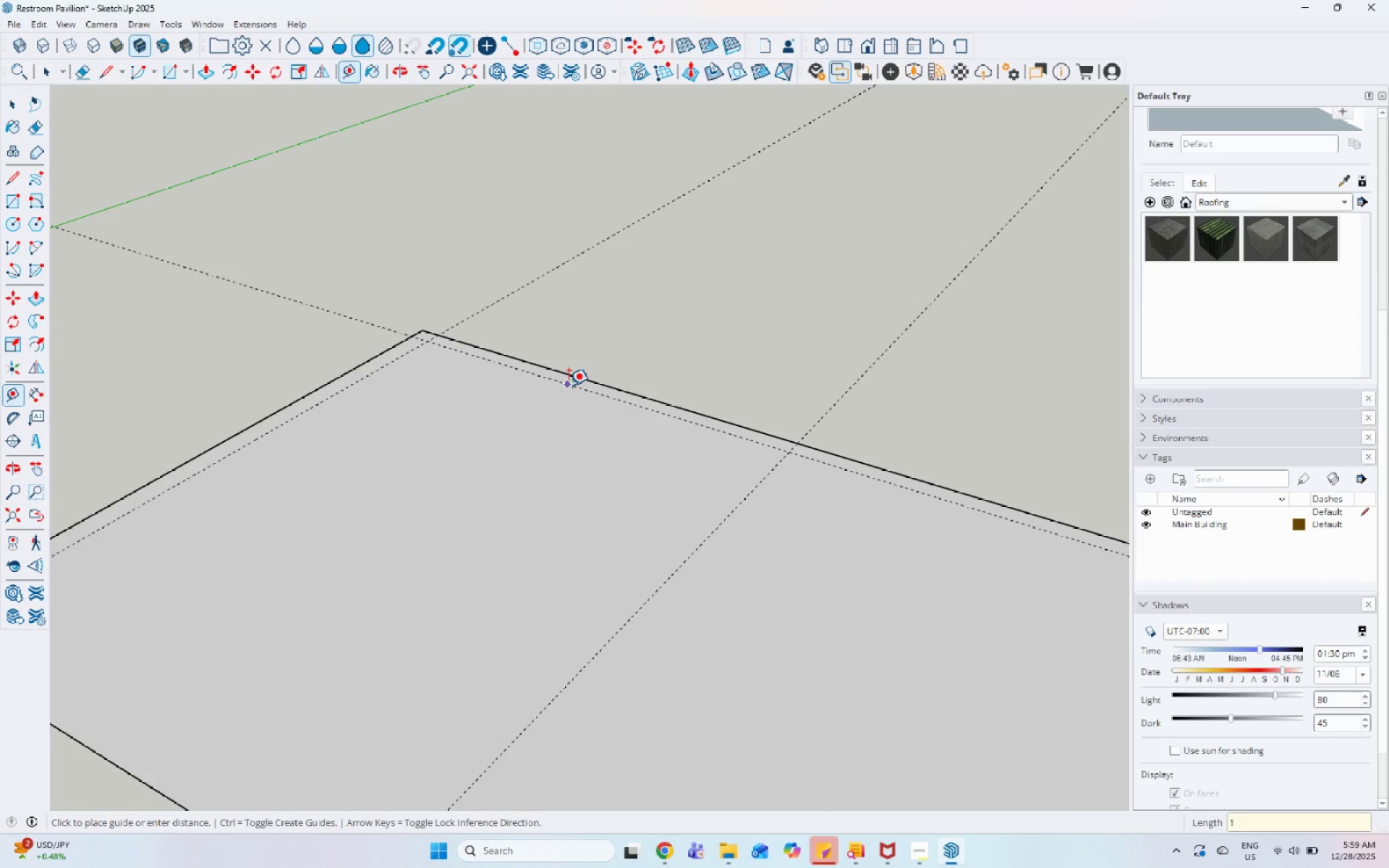 
key(Numpad5)
 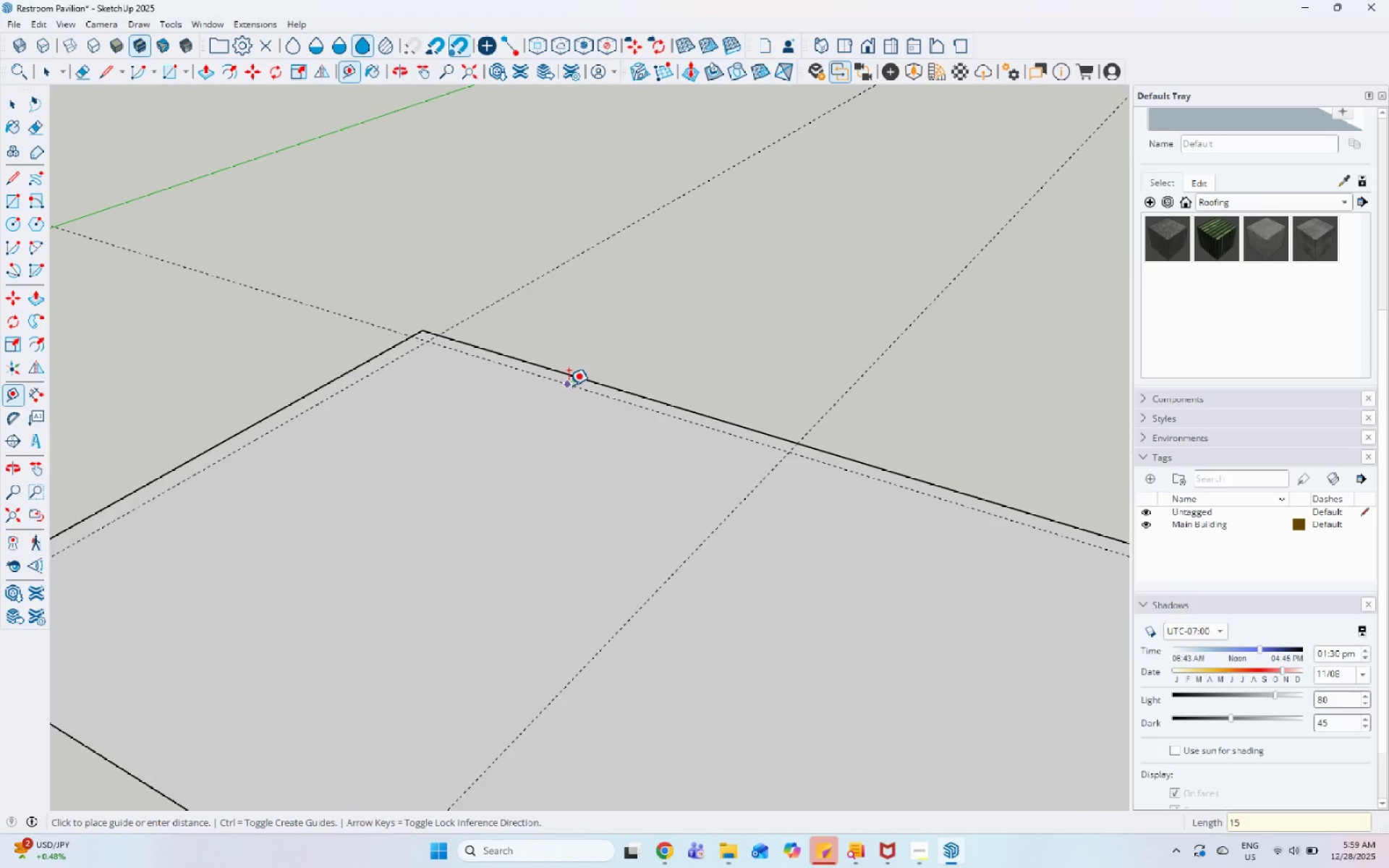 
key(Numpad0)
 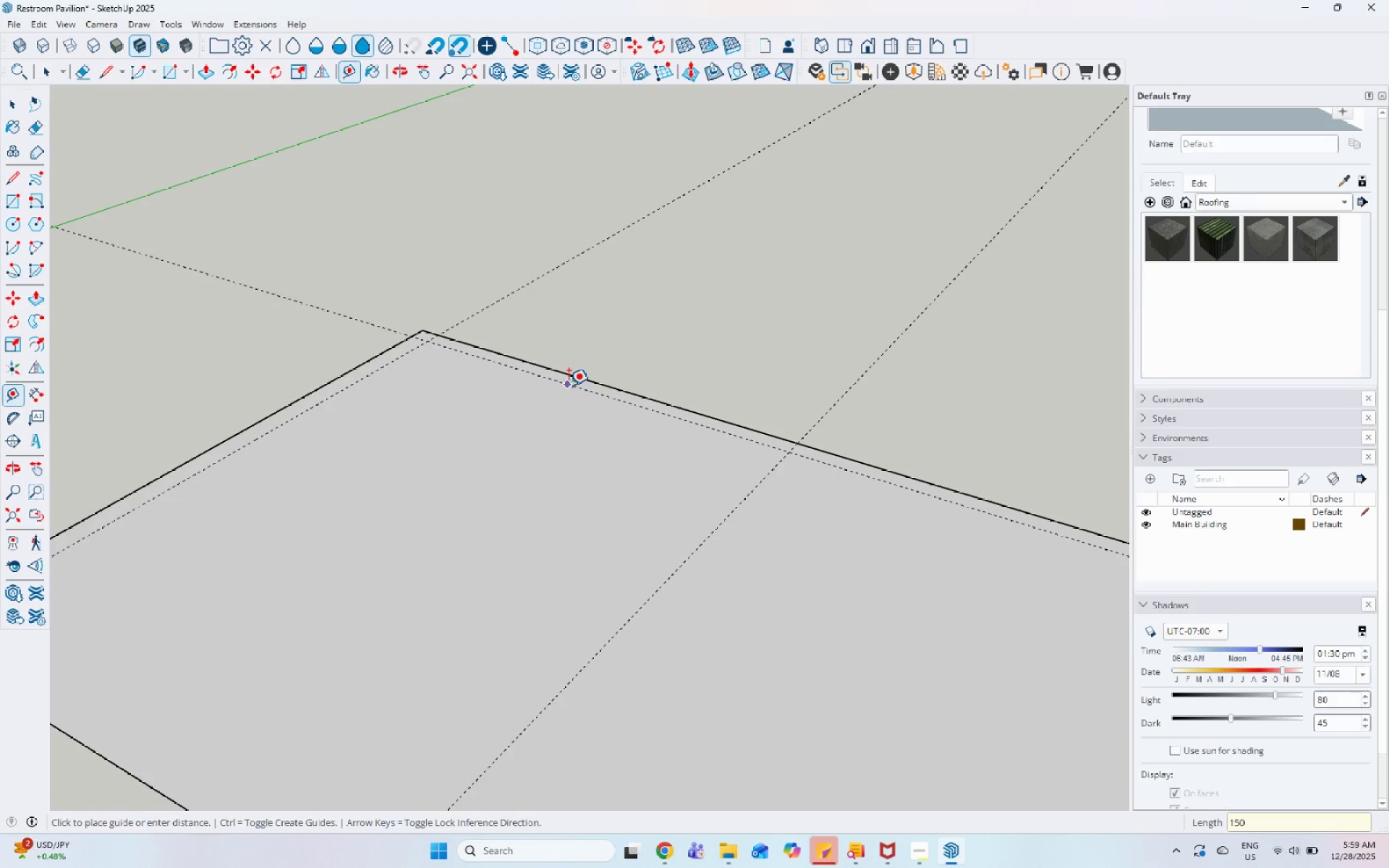 
key(Enter)
 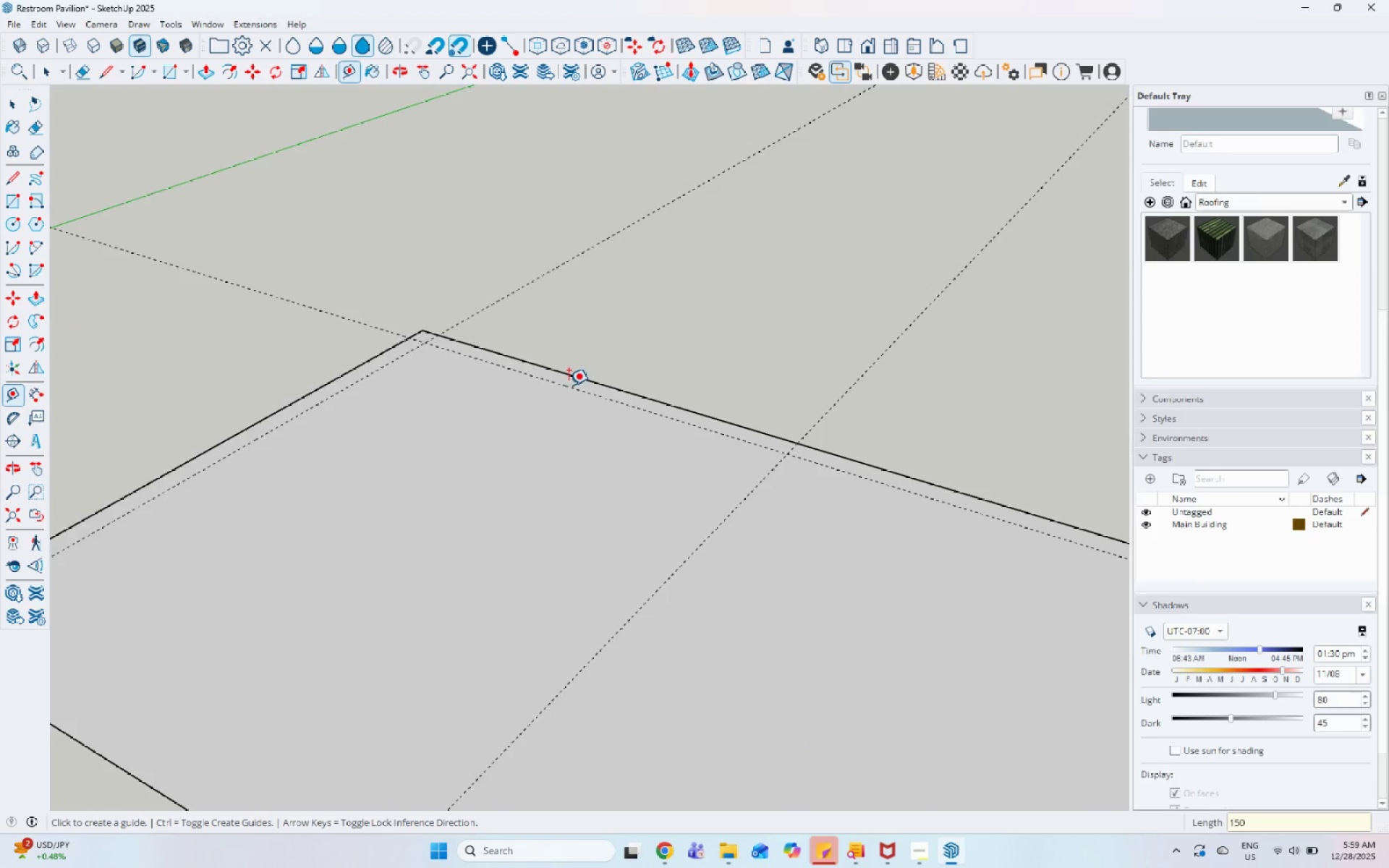 
scroll: coordinate [568, 386], scroll_direction: down, amount: 5.0
 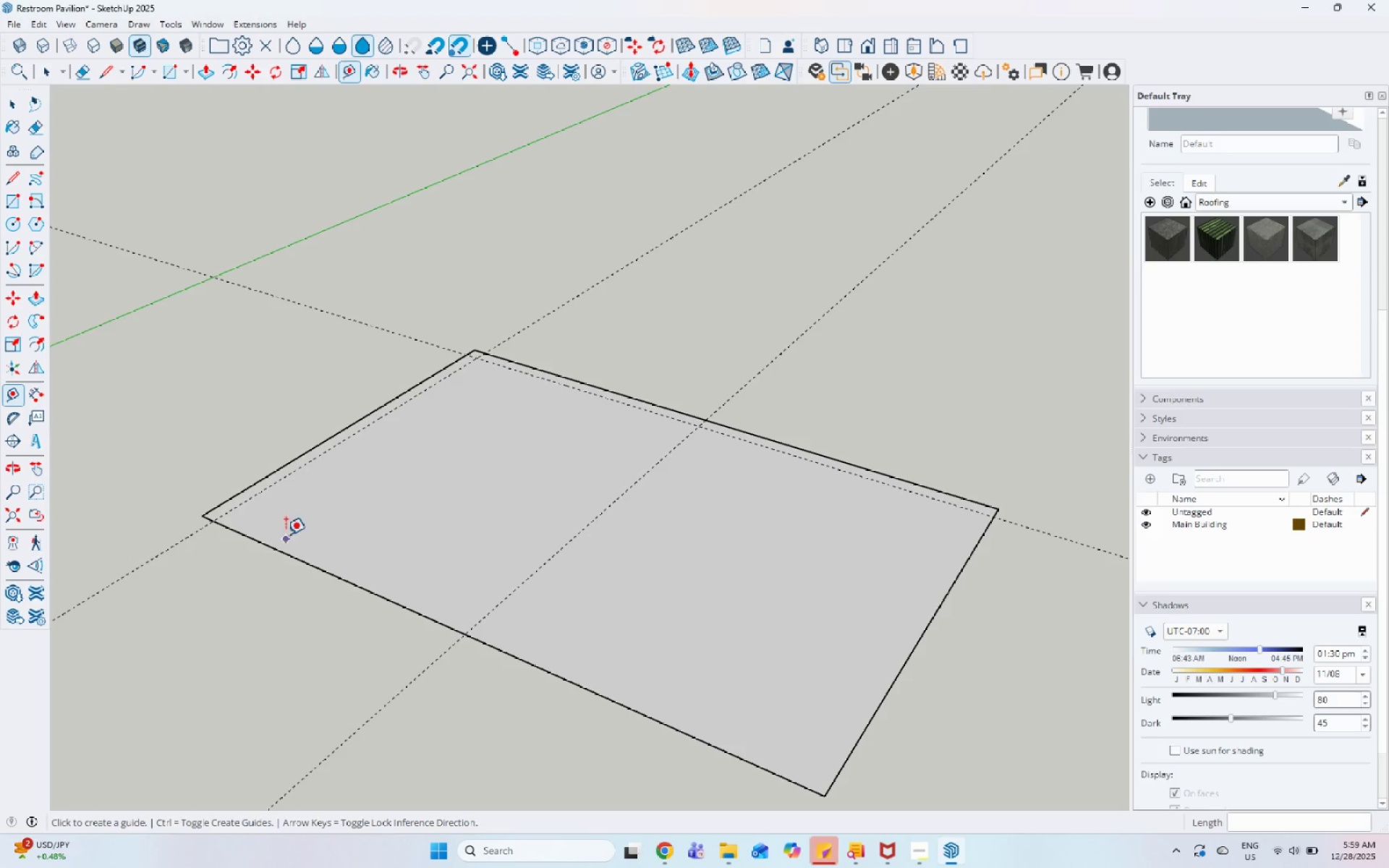 
left_click([271, 549])
 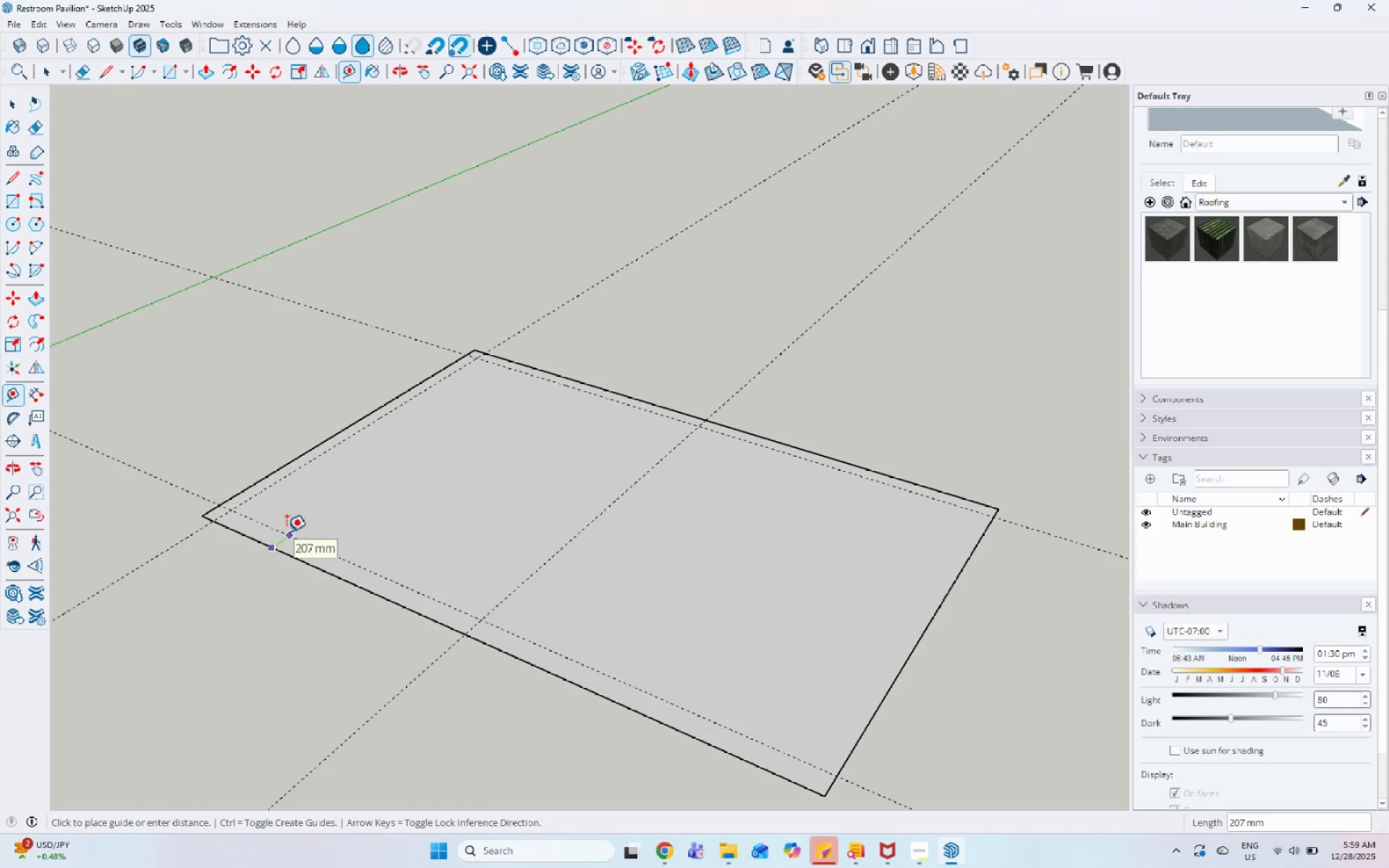 
key(Numpad1)
 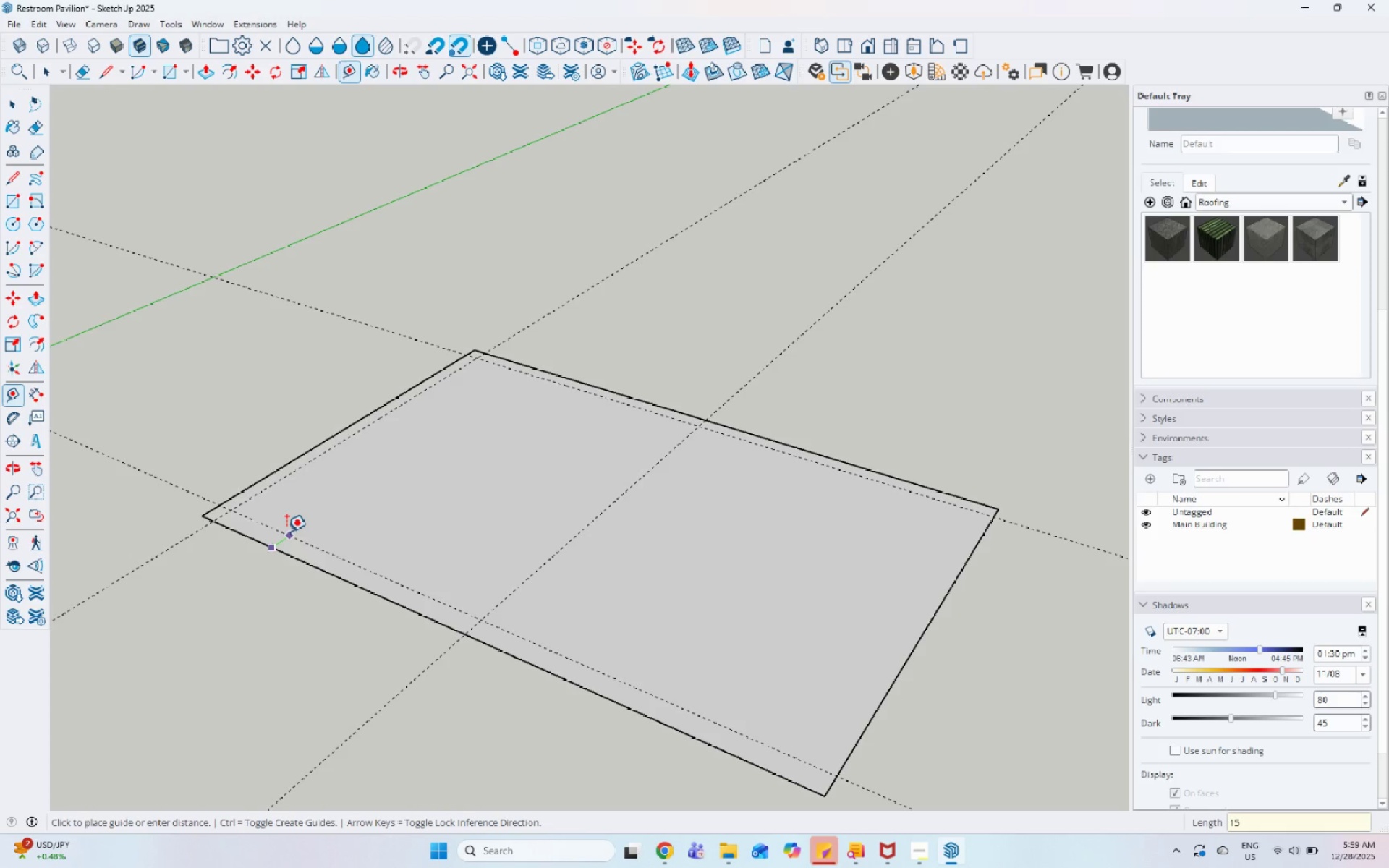 
key(Numpad5)
 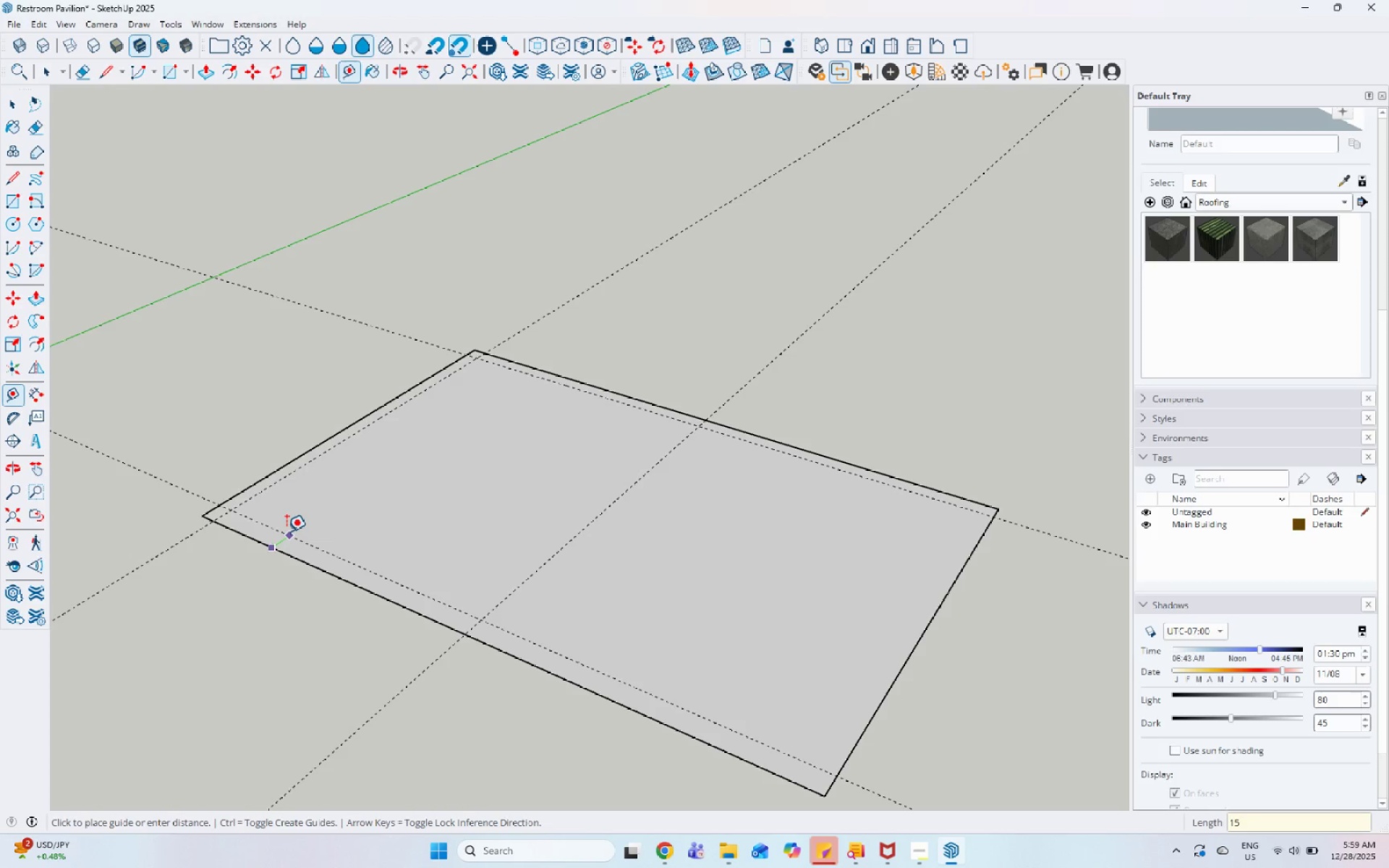 
key(Numpad0)
 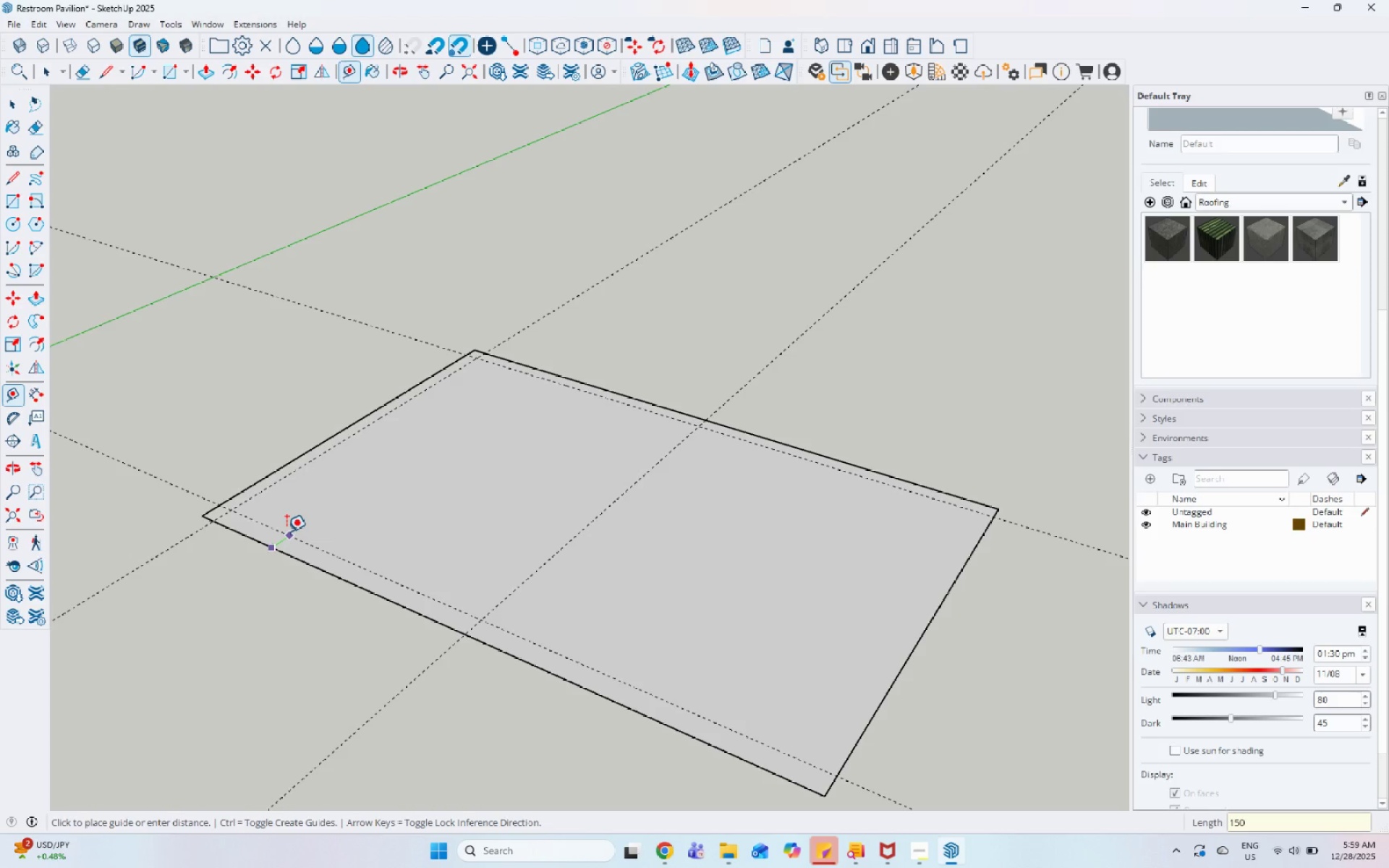 
key(Enter)
 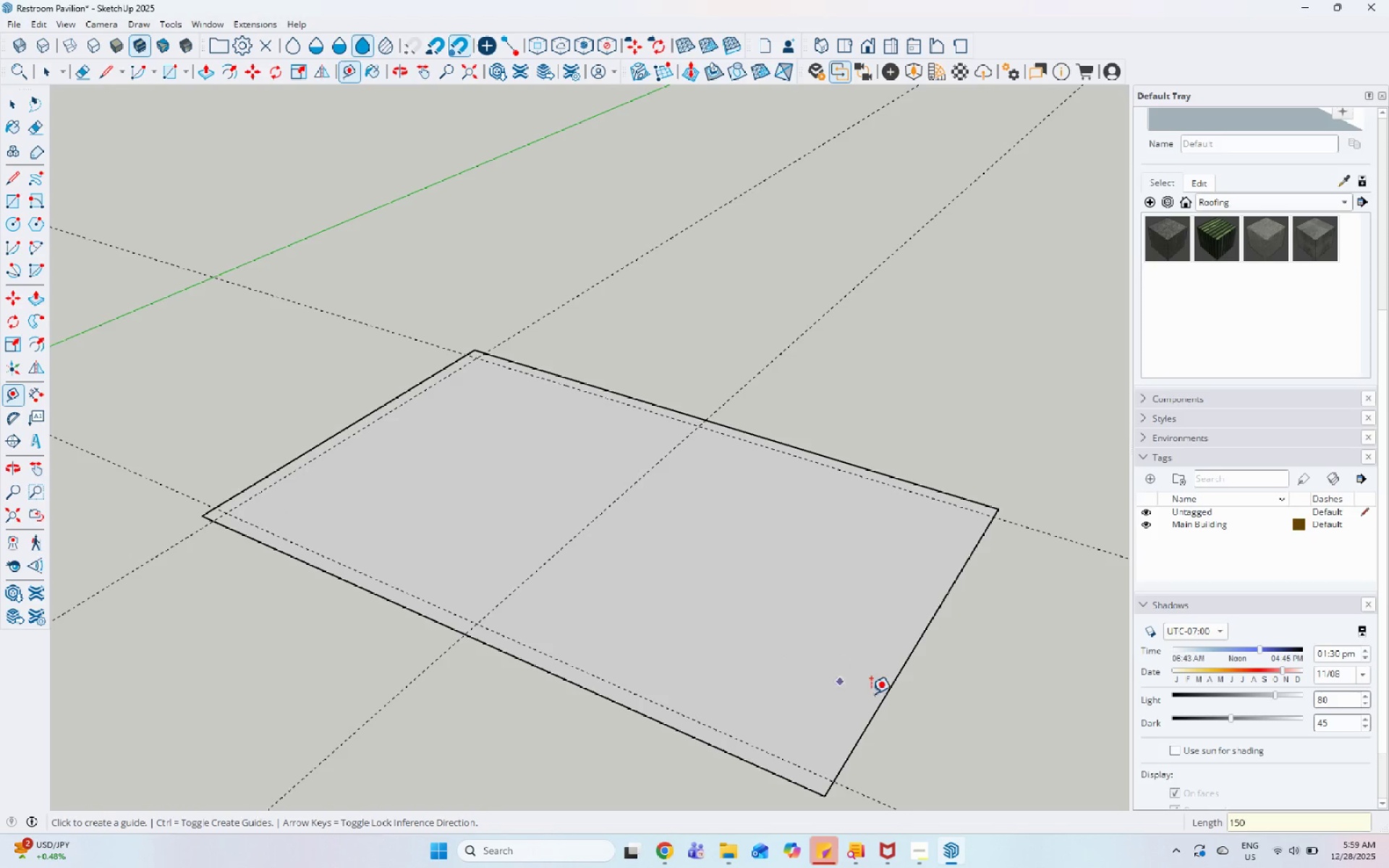 
left_click([879, 696])
 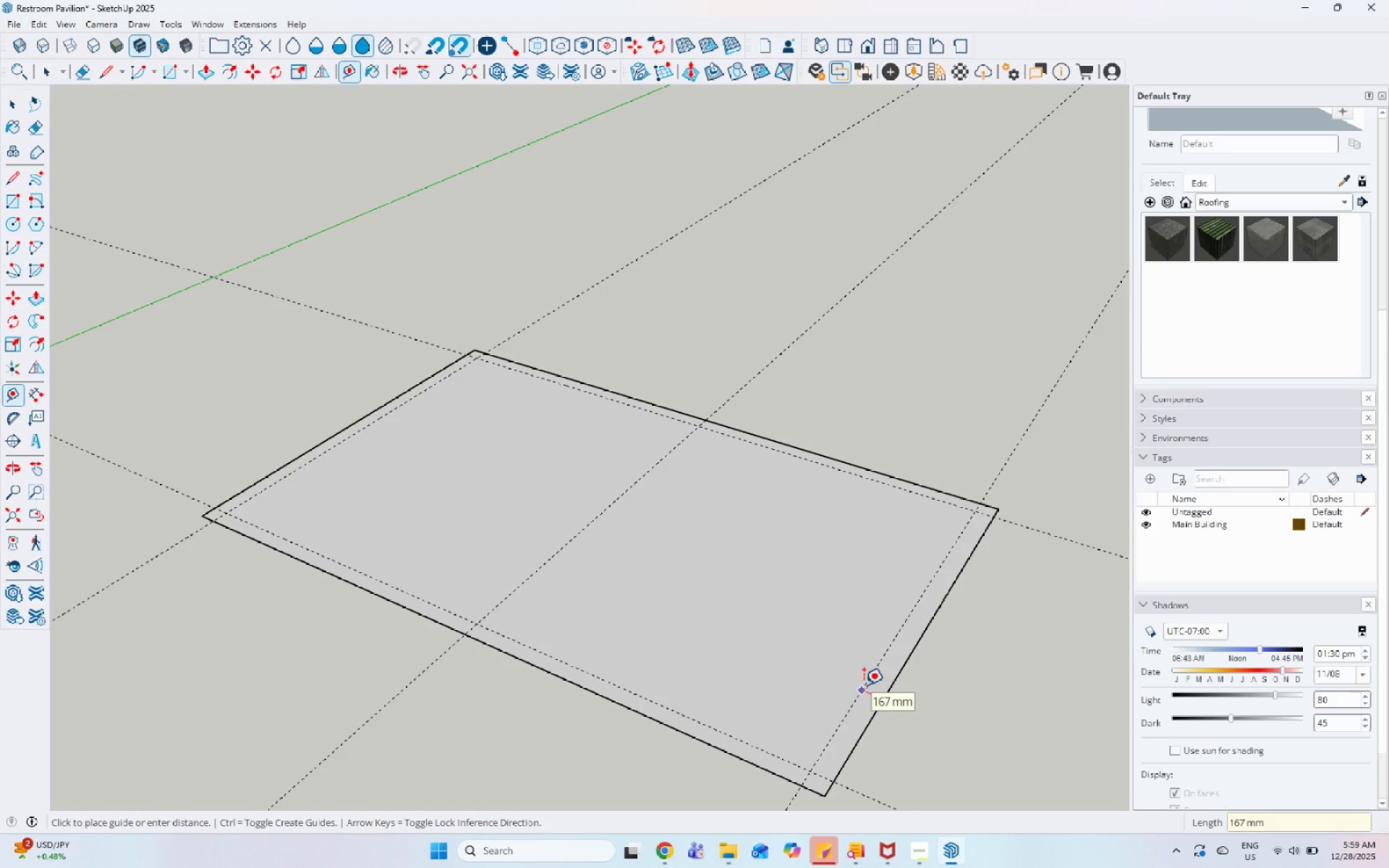 
key(Numpad1)
 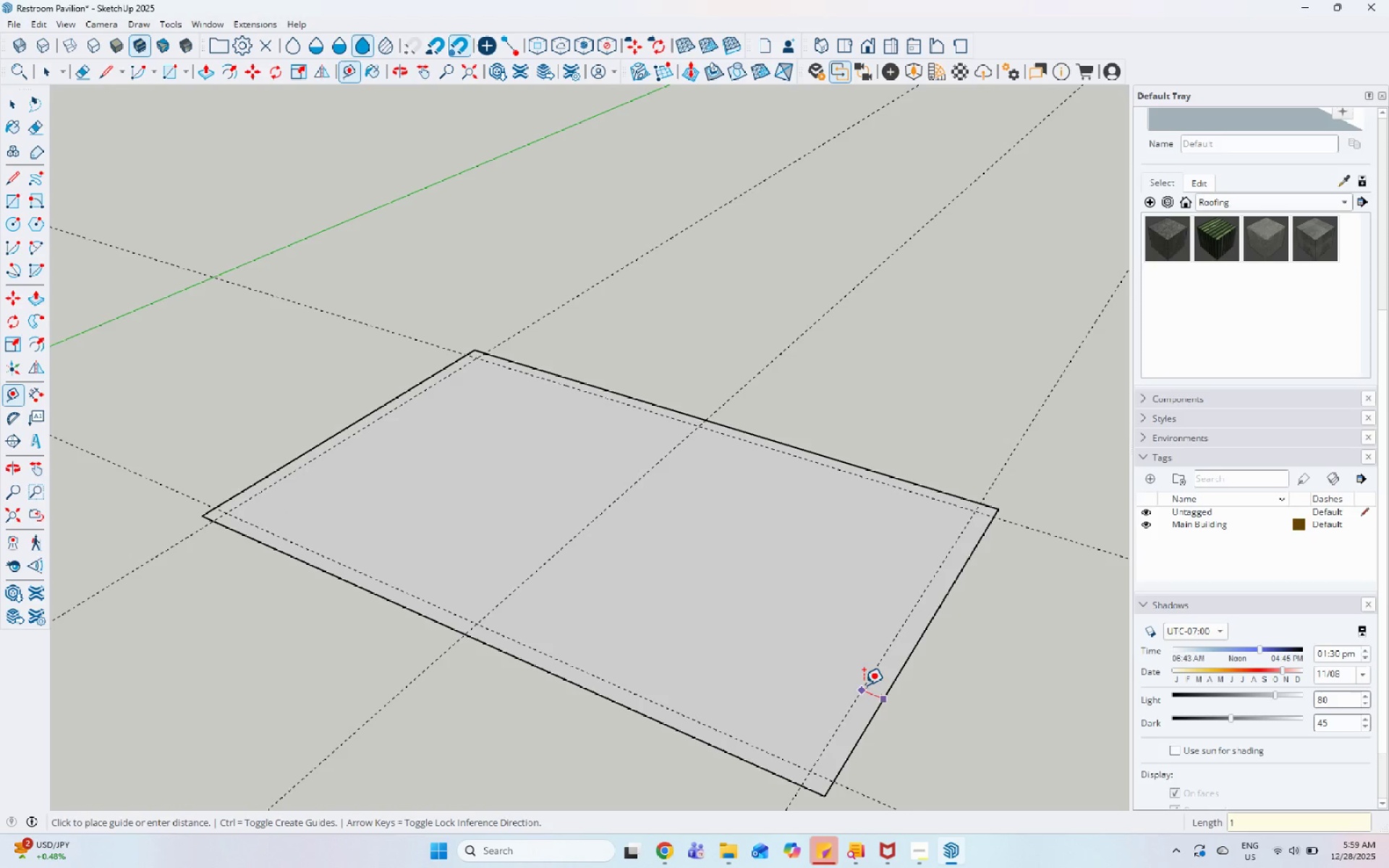 
key(Numpad5)
 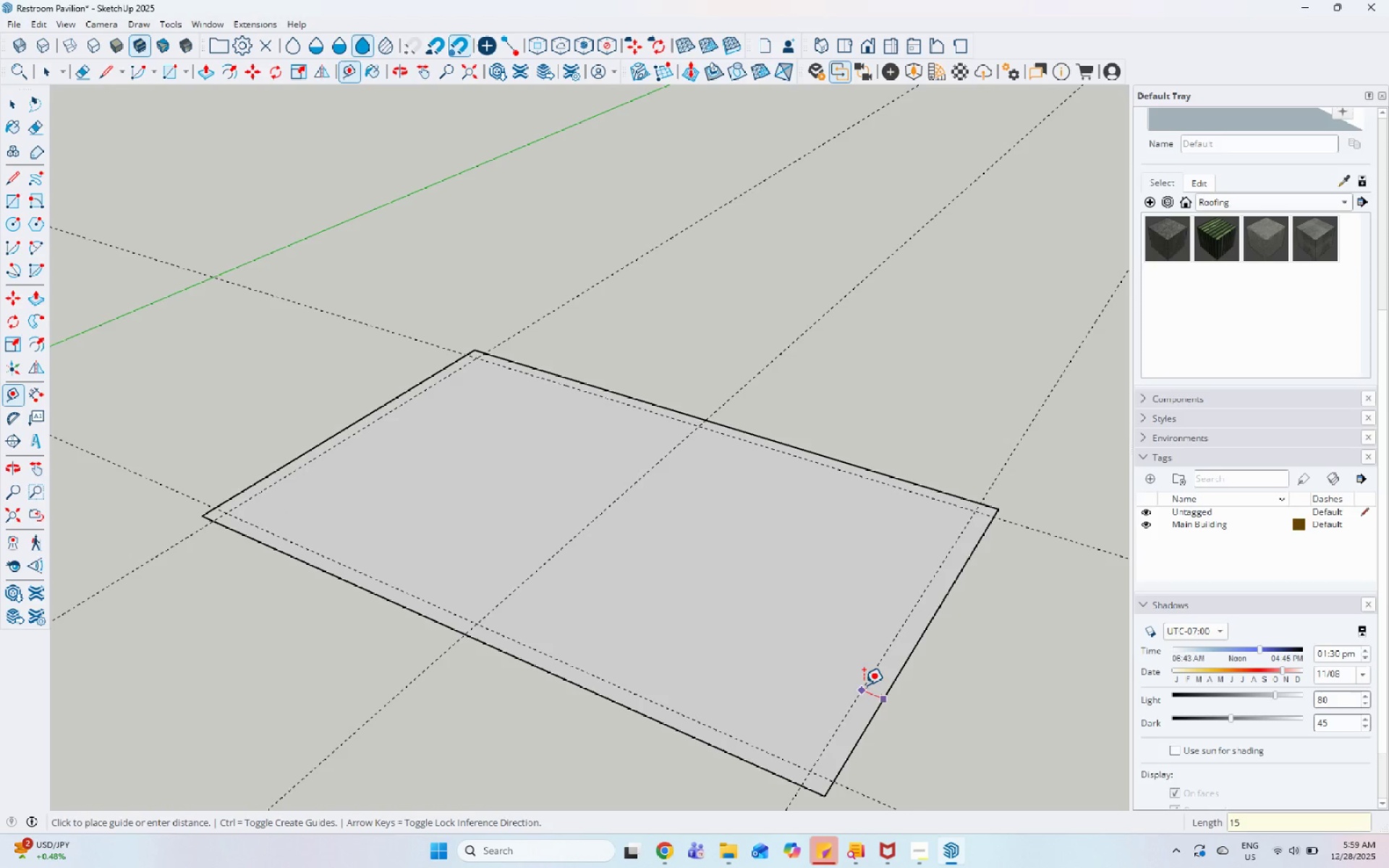 
key(Numpad0)
 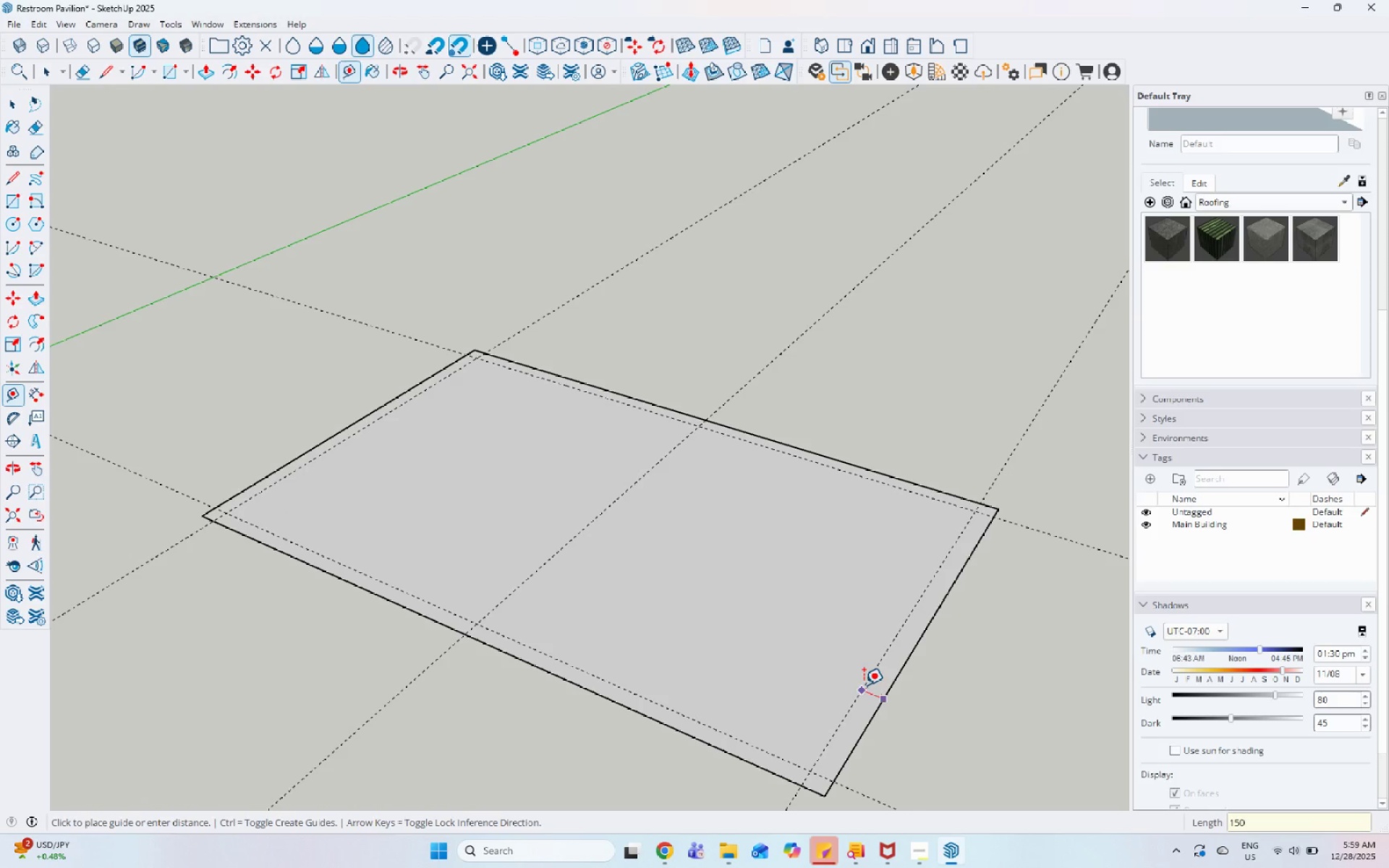 
key(Enter)
 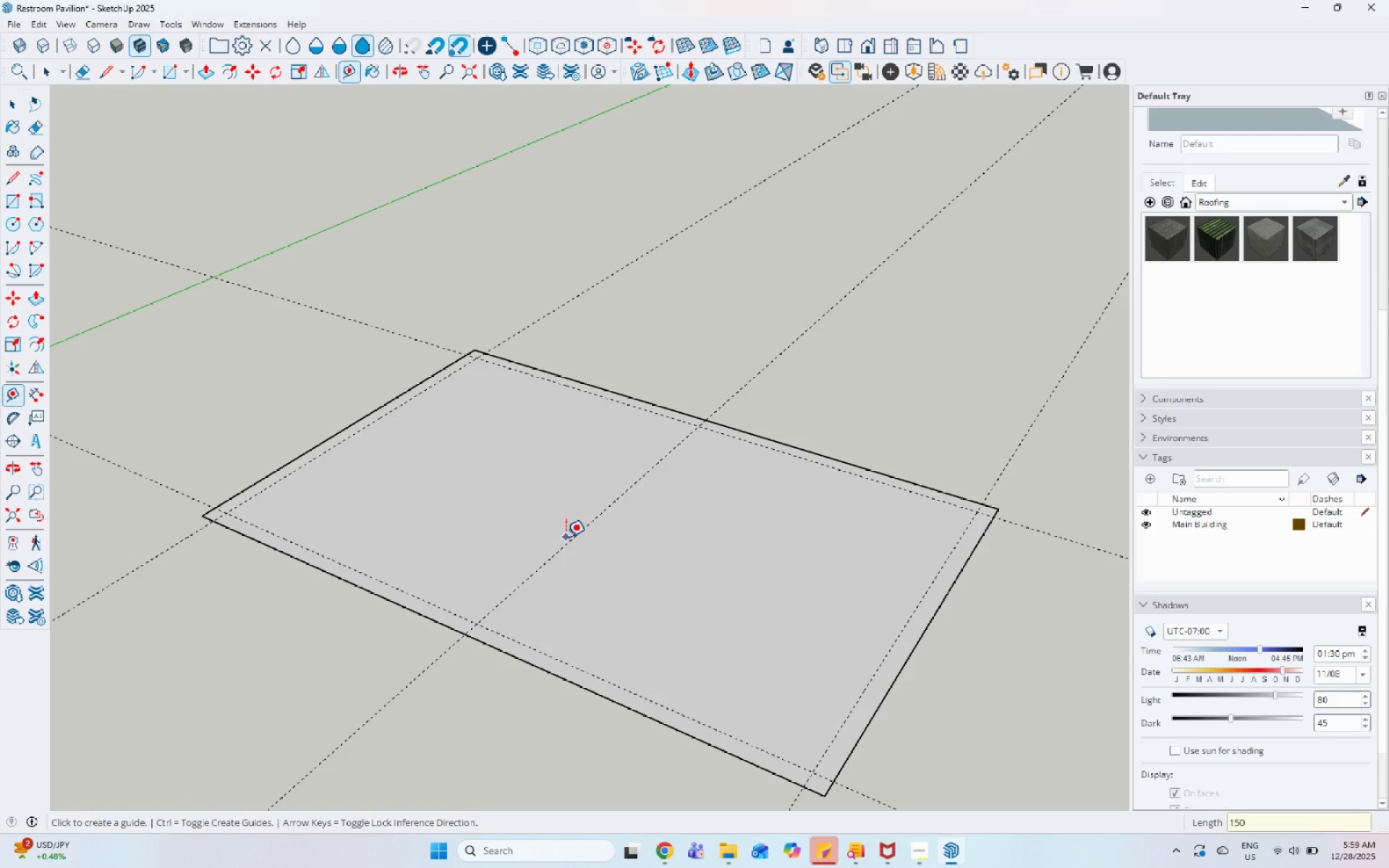 
left_click([572, 537])
 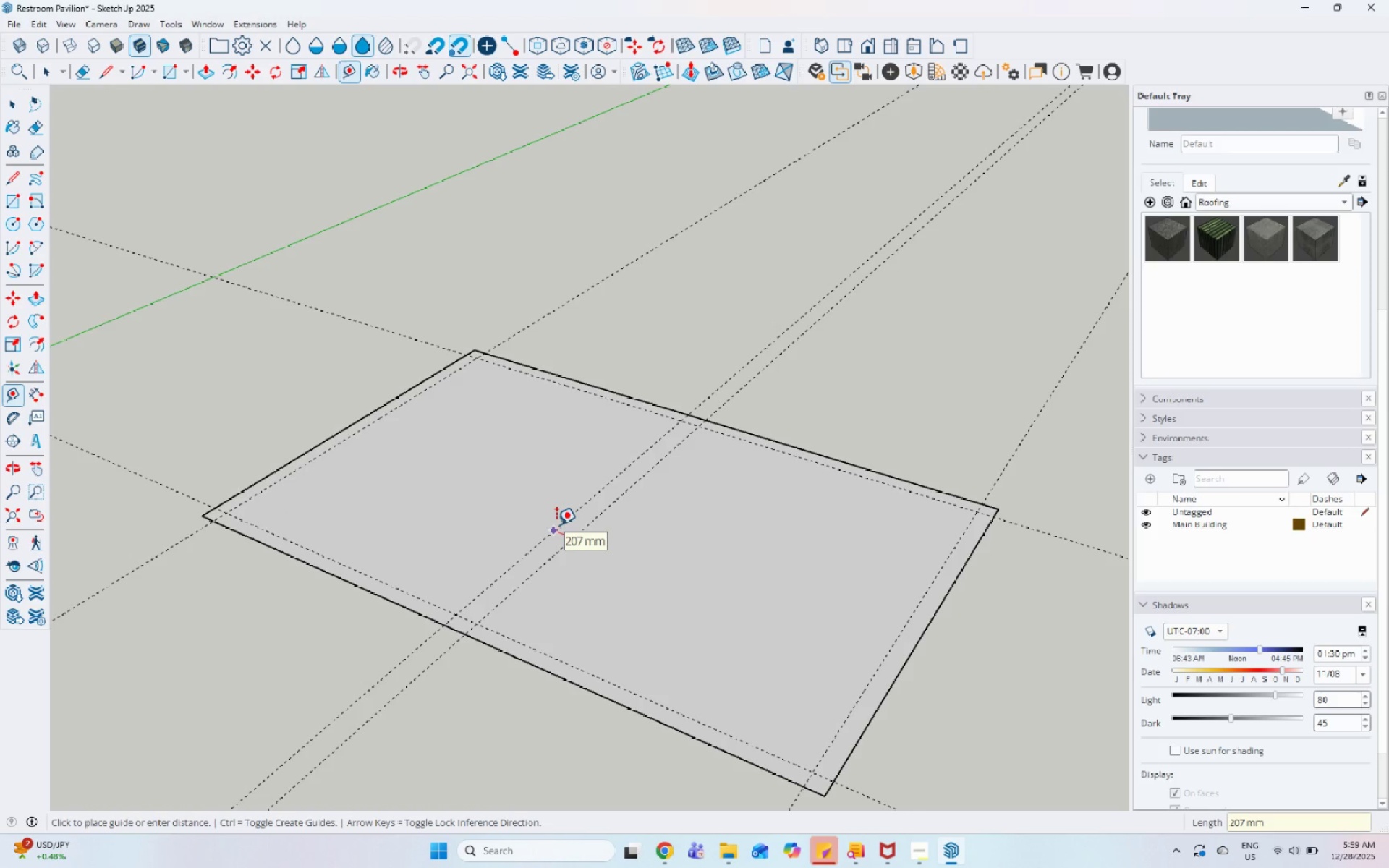 
key(Numpad7)
 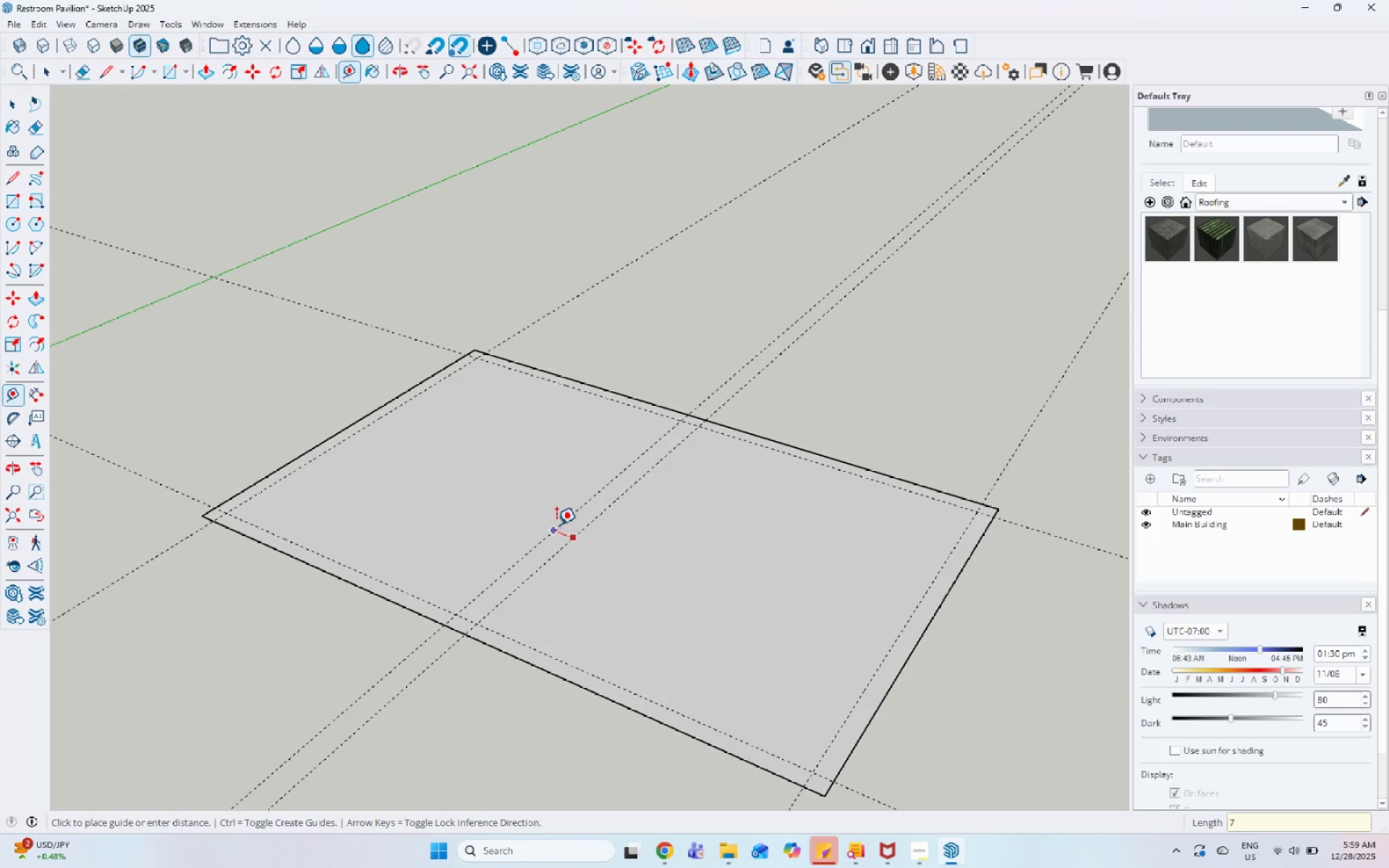 
key(Numpad5)
 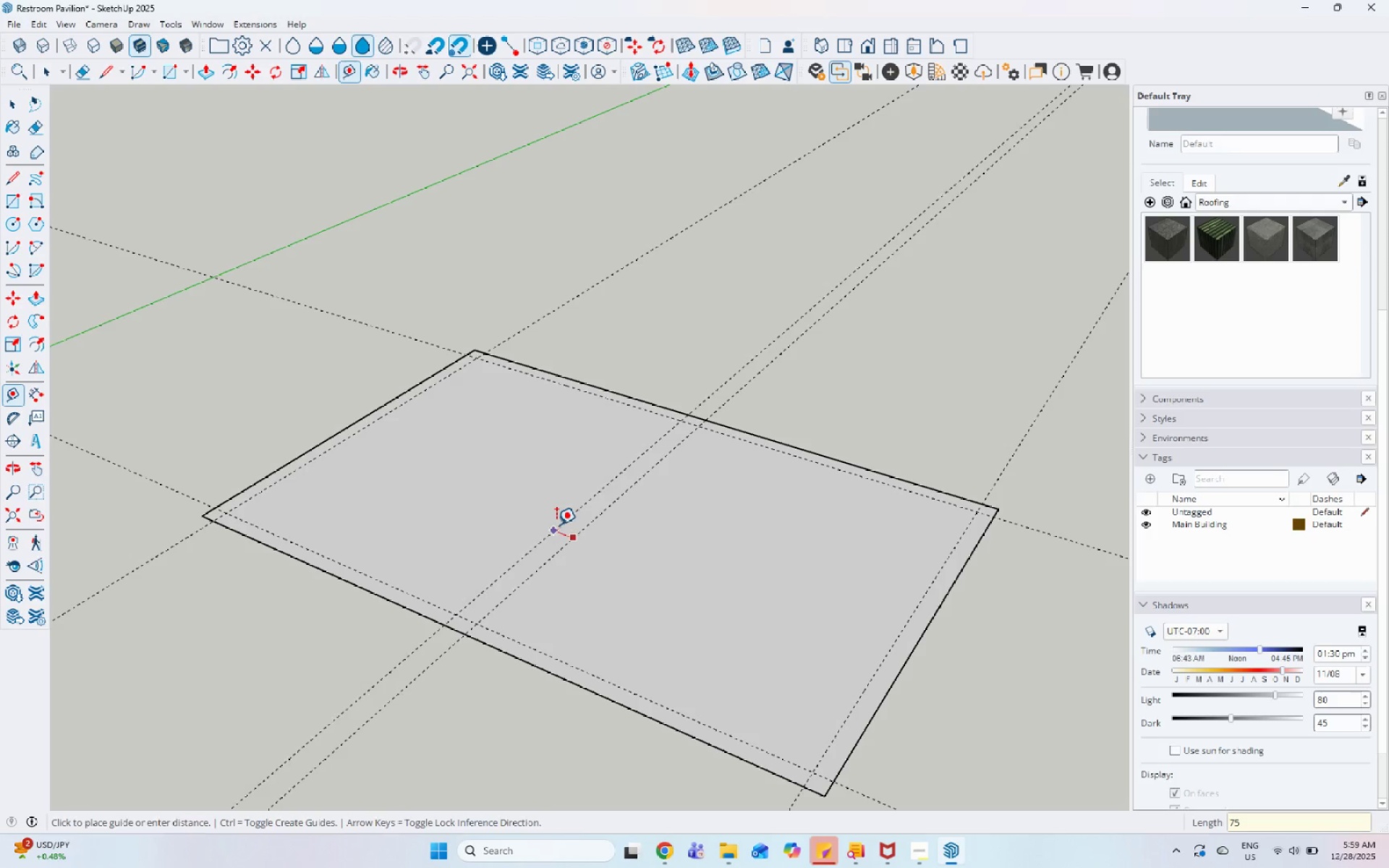 
key(Enter)
 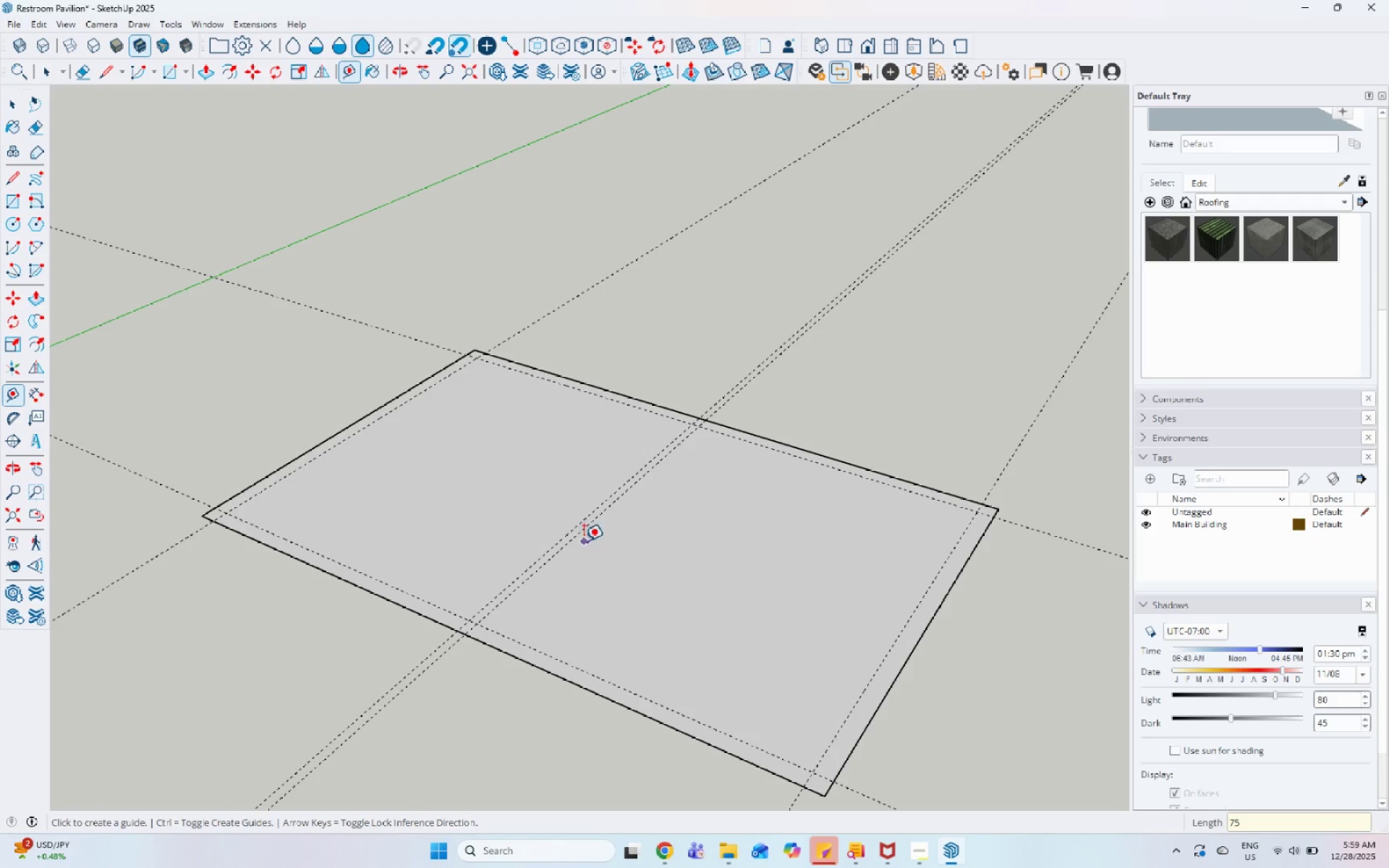 
left_click([579, 531])
 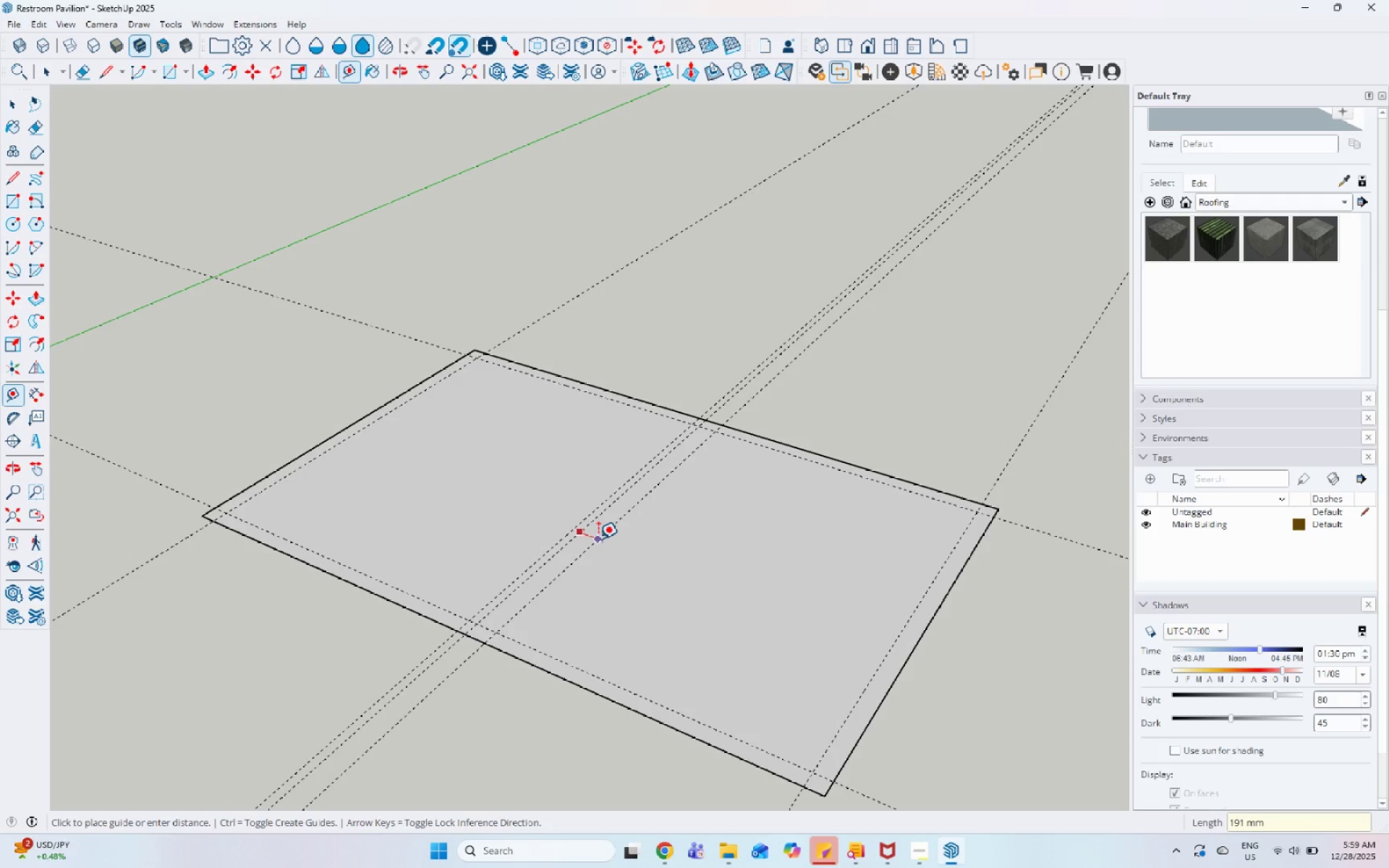 
key(Numpad7)
 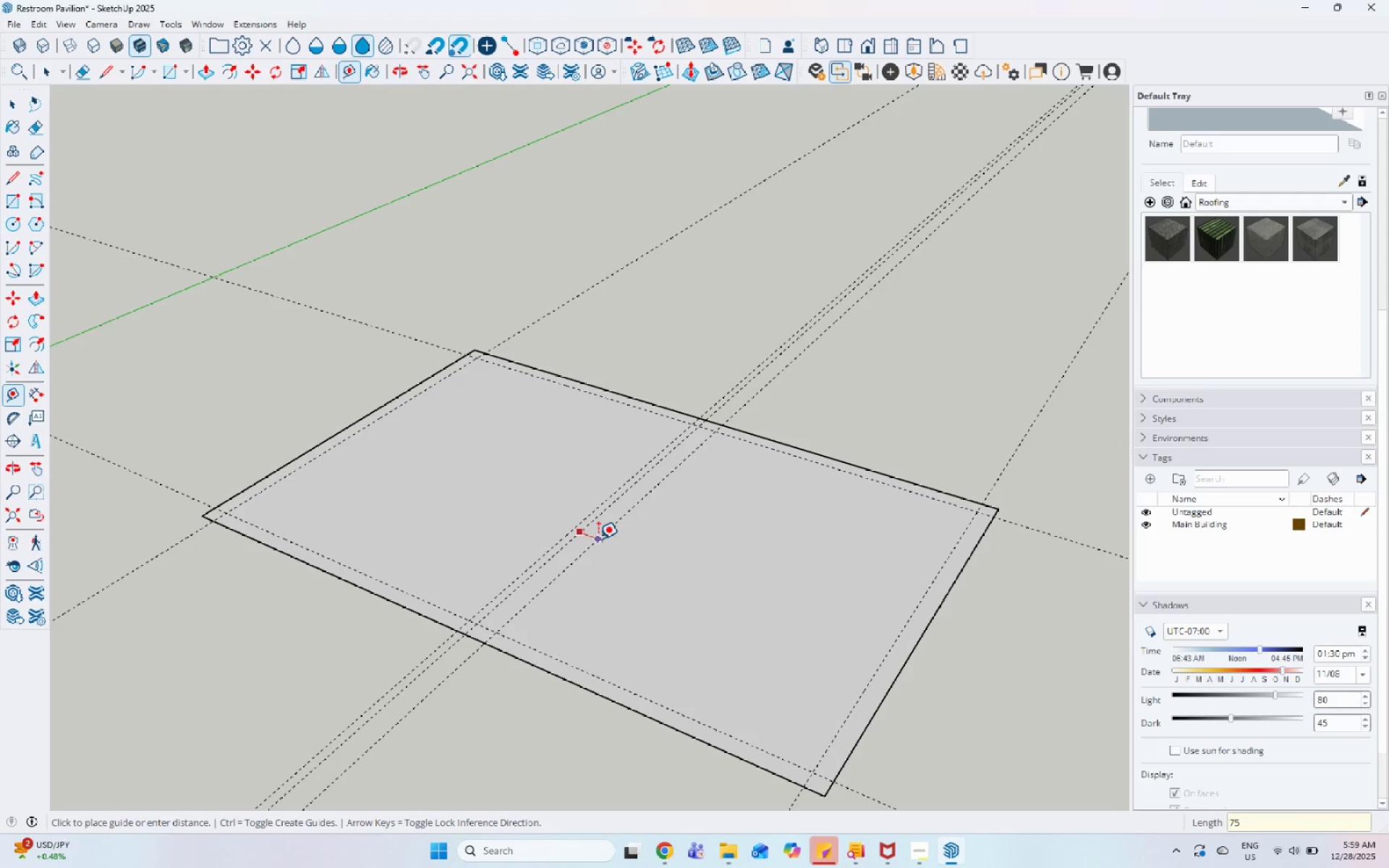 
key(Numpad5)
 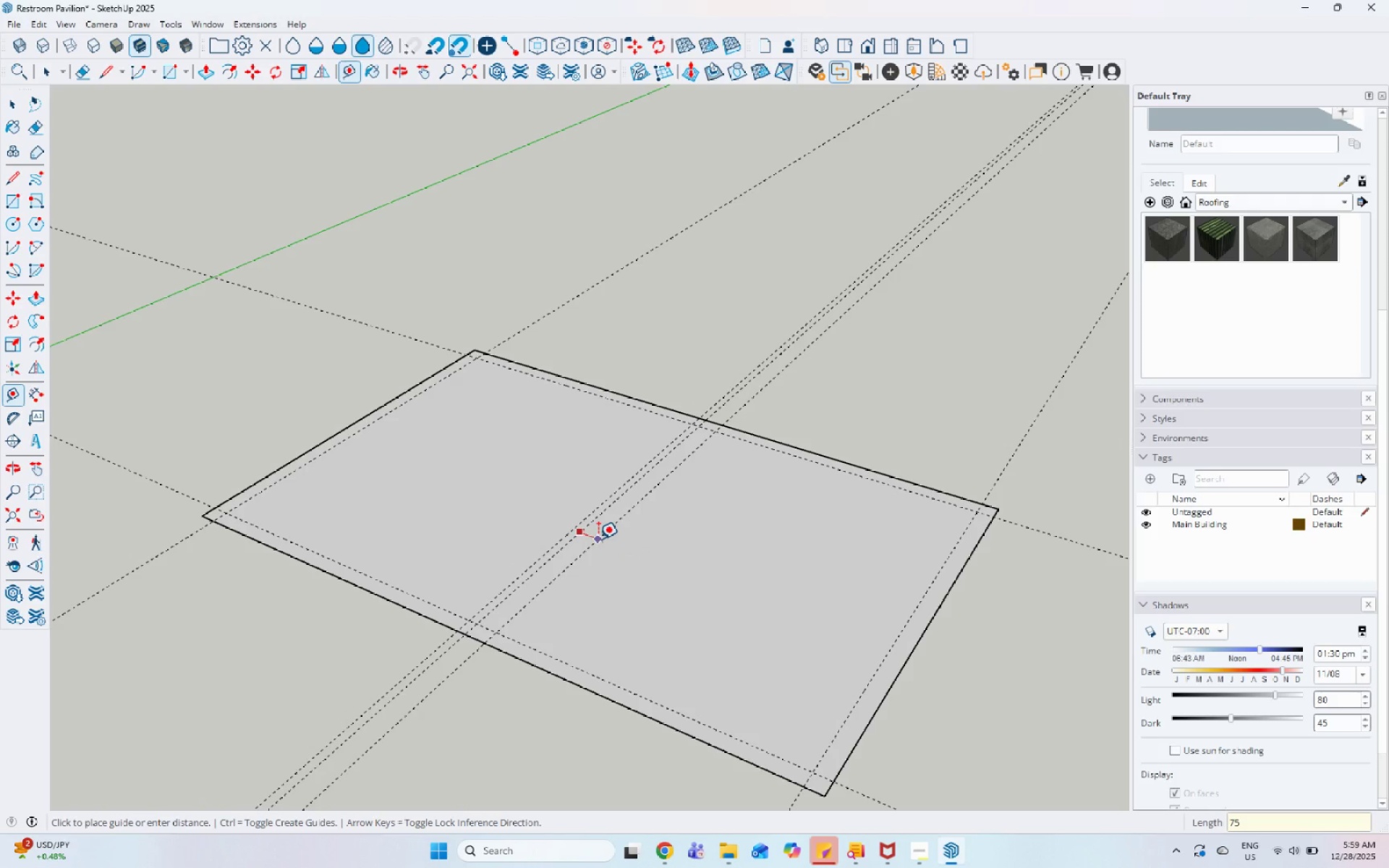 
key(Enter)
 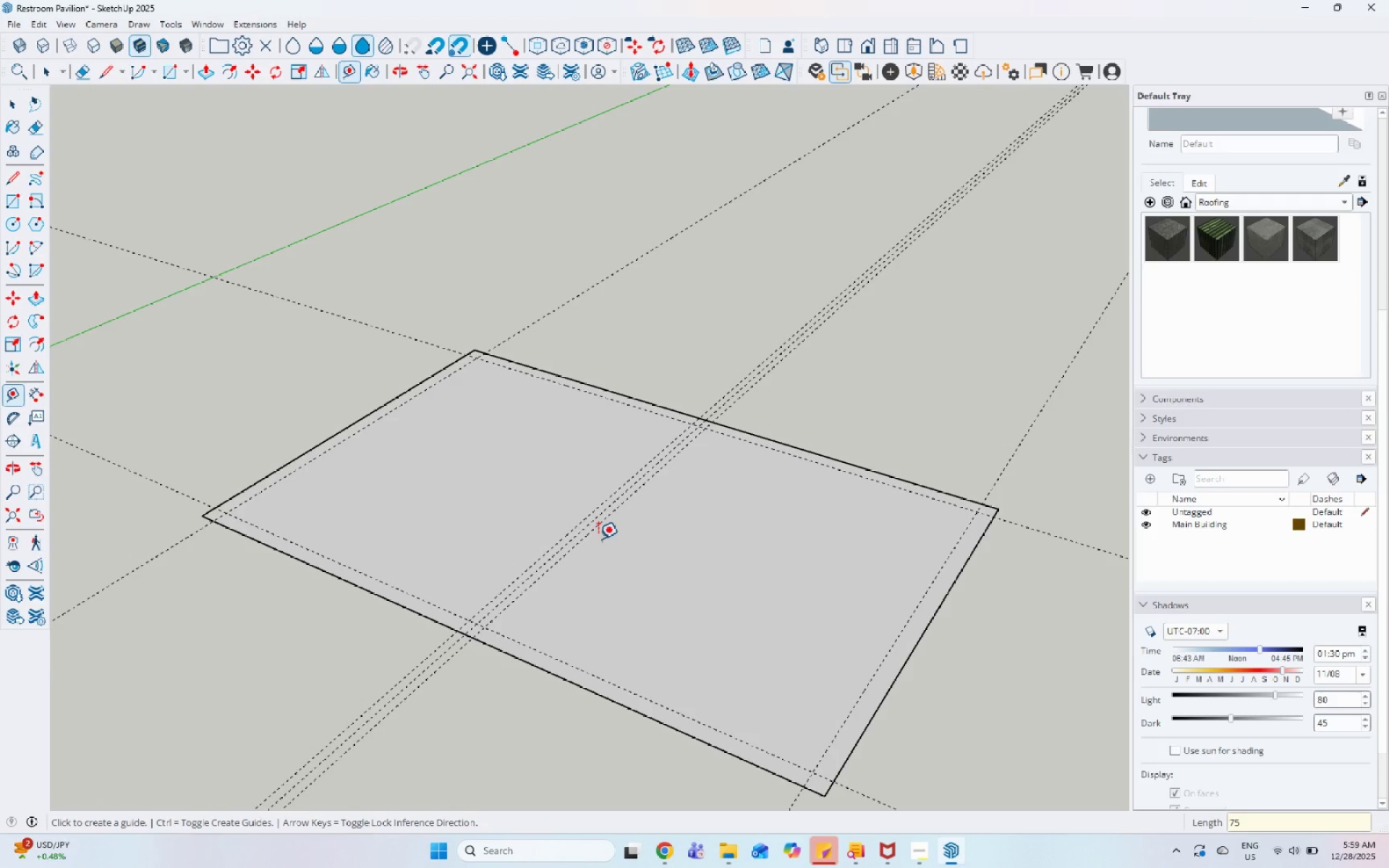 
key(Space)
 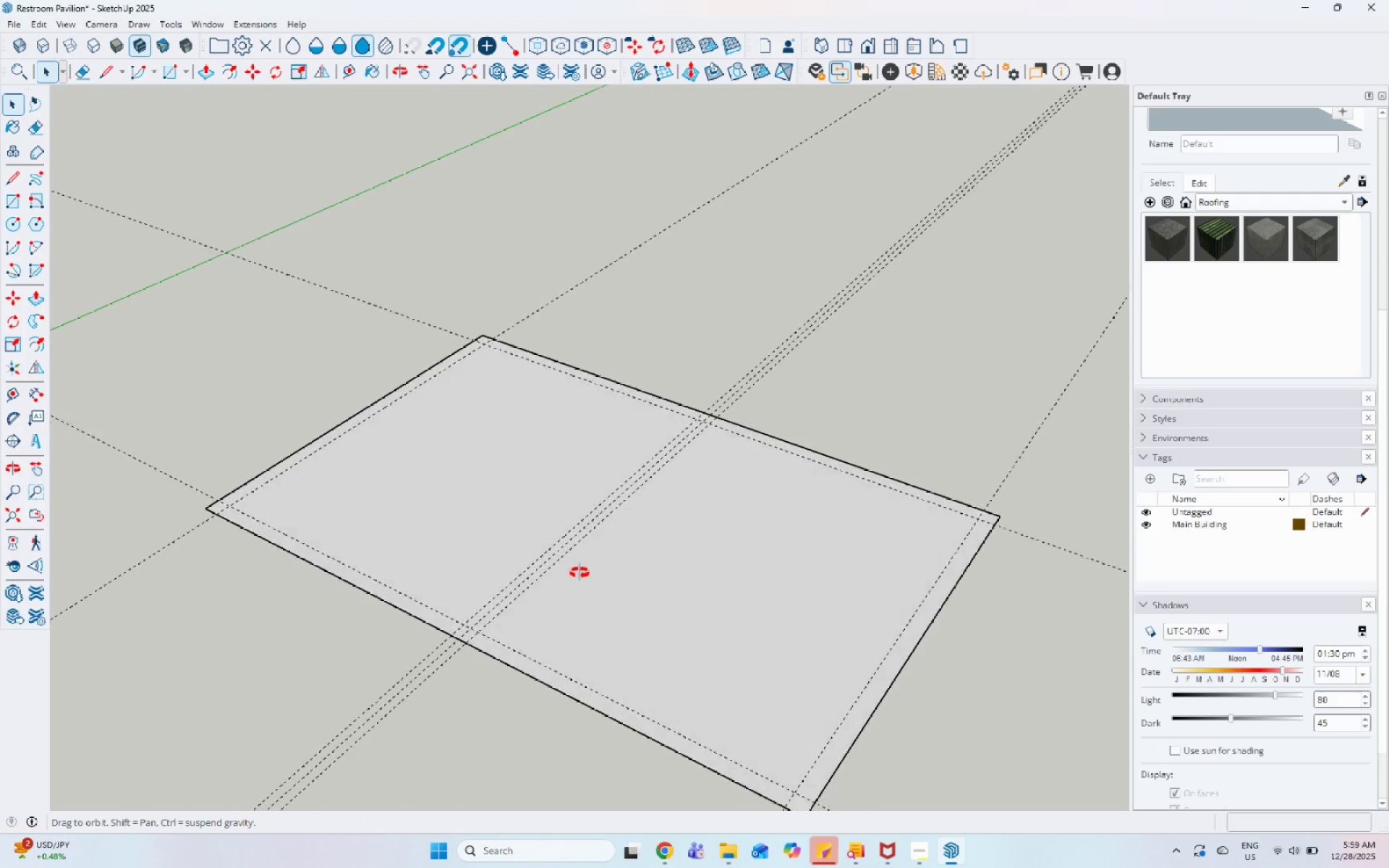 
scroll: coordinate [205, 476], scroll_direction: up, amount: 5.0
 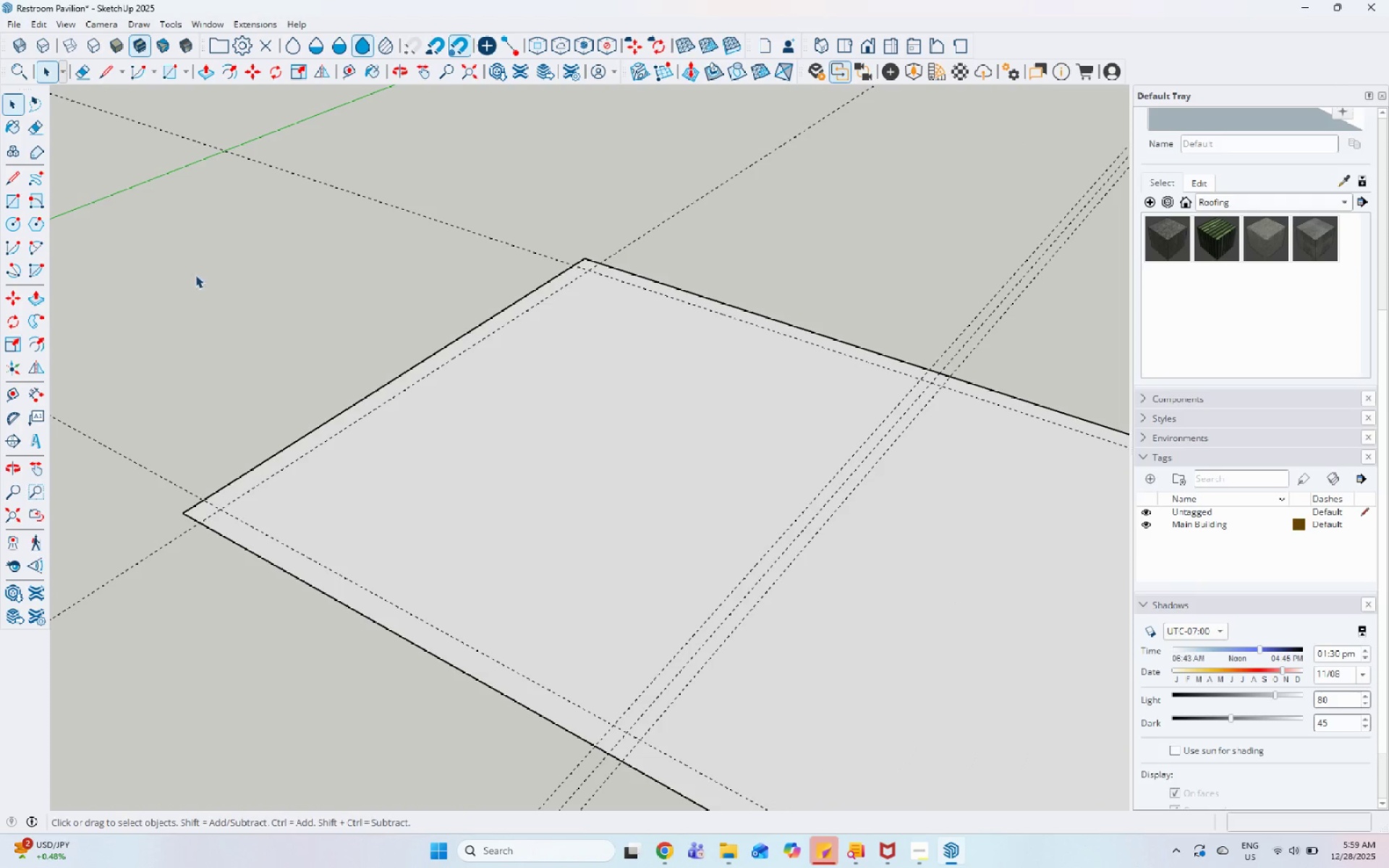 
left_click([14, 195])
 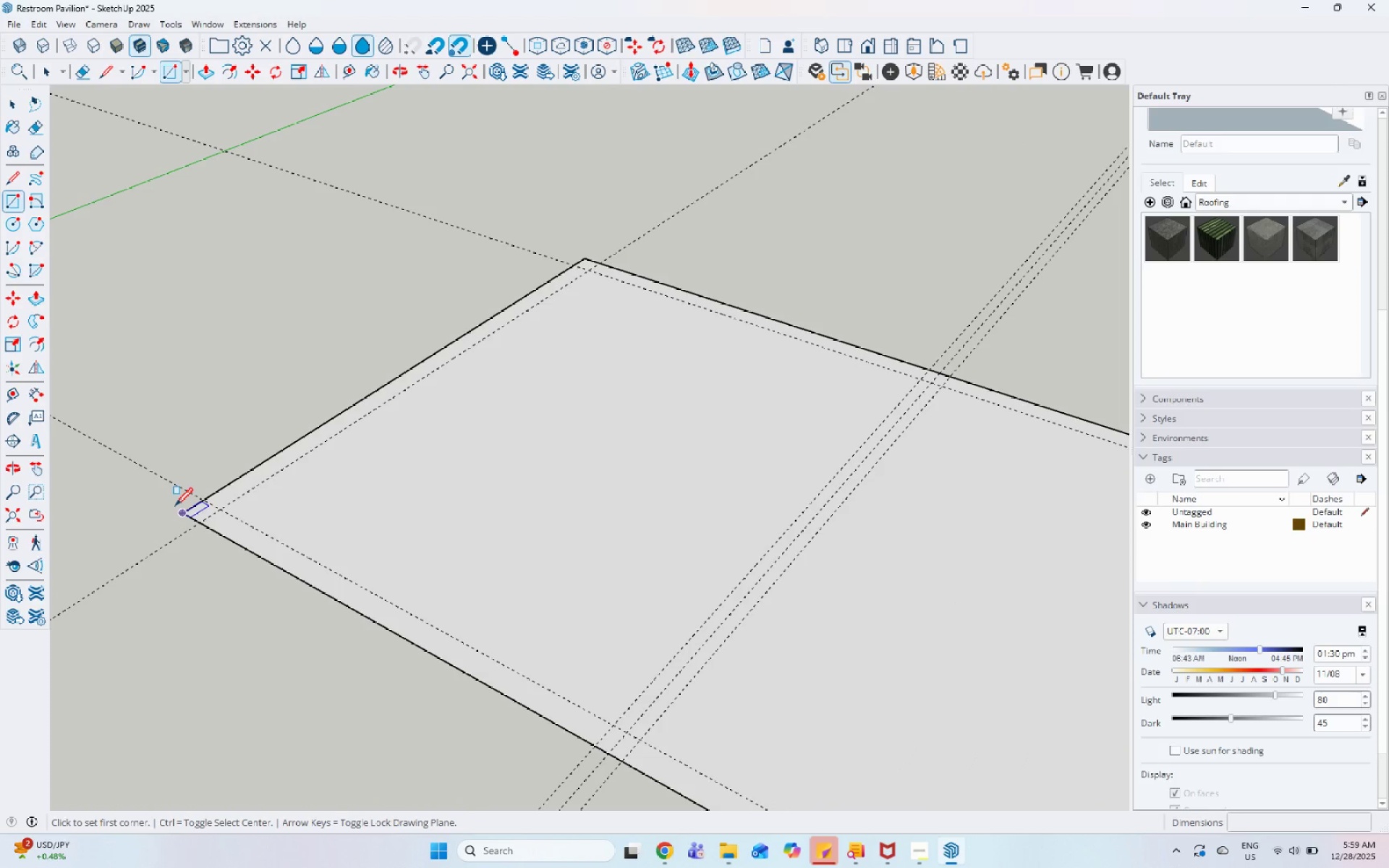 
left_click_drag(start_coordinate=[175, 507], to_coordinate=[182, 508])
 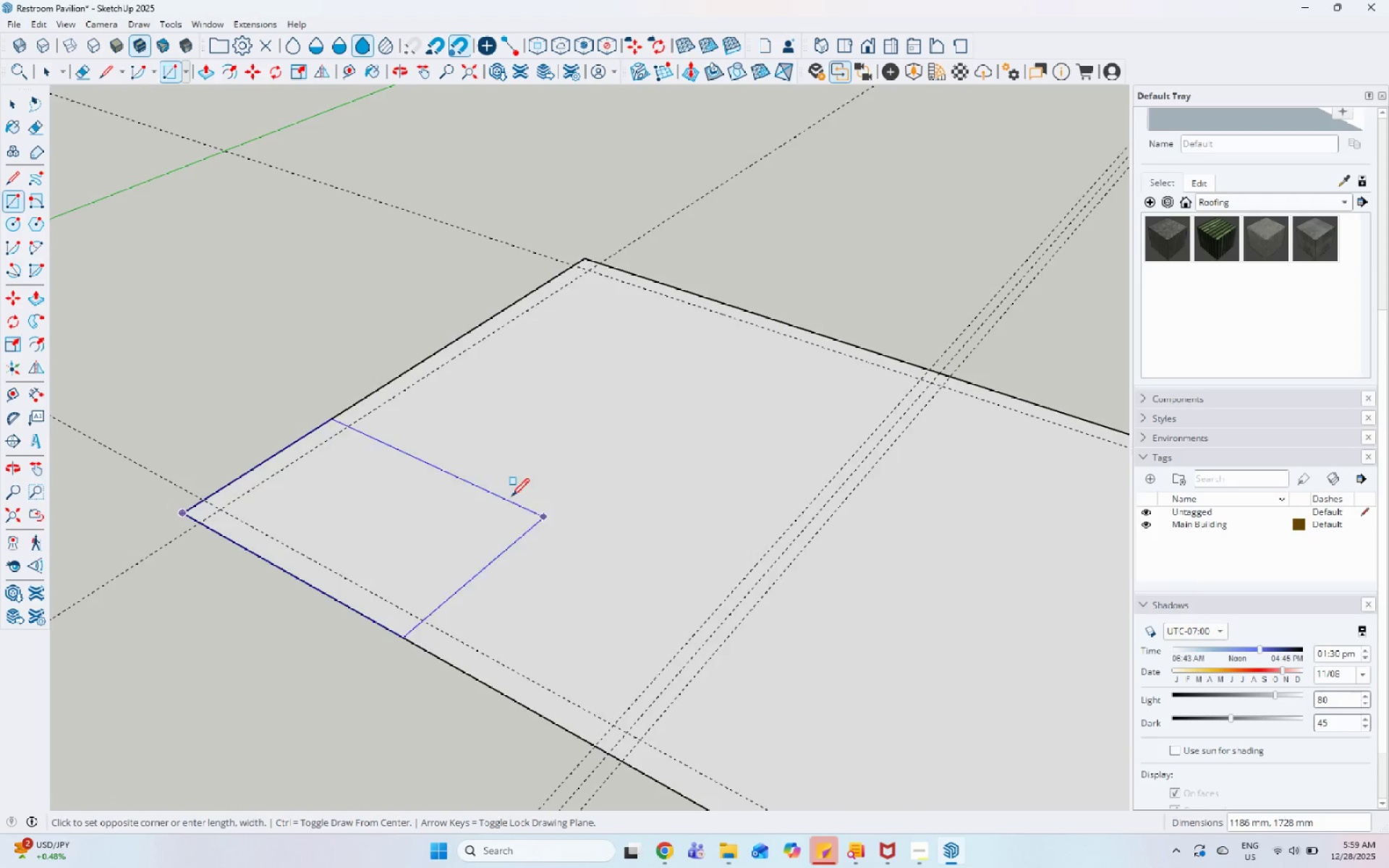 
scroll: coordinate [123, 401], scroll_direction: down, amount: 6.0
 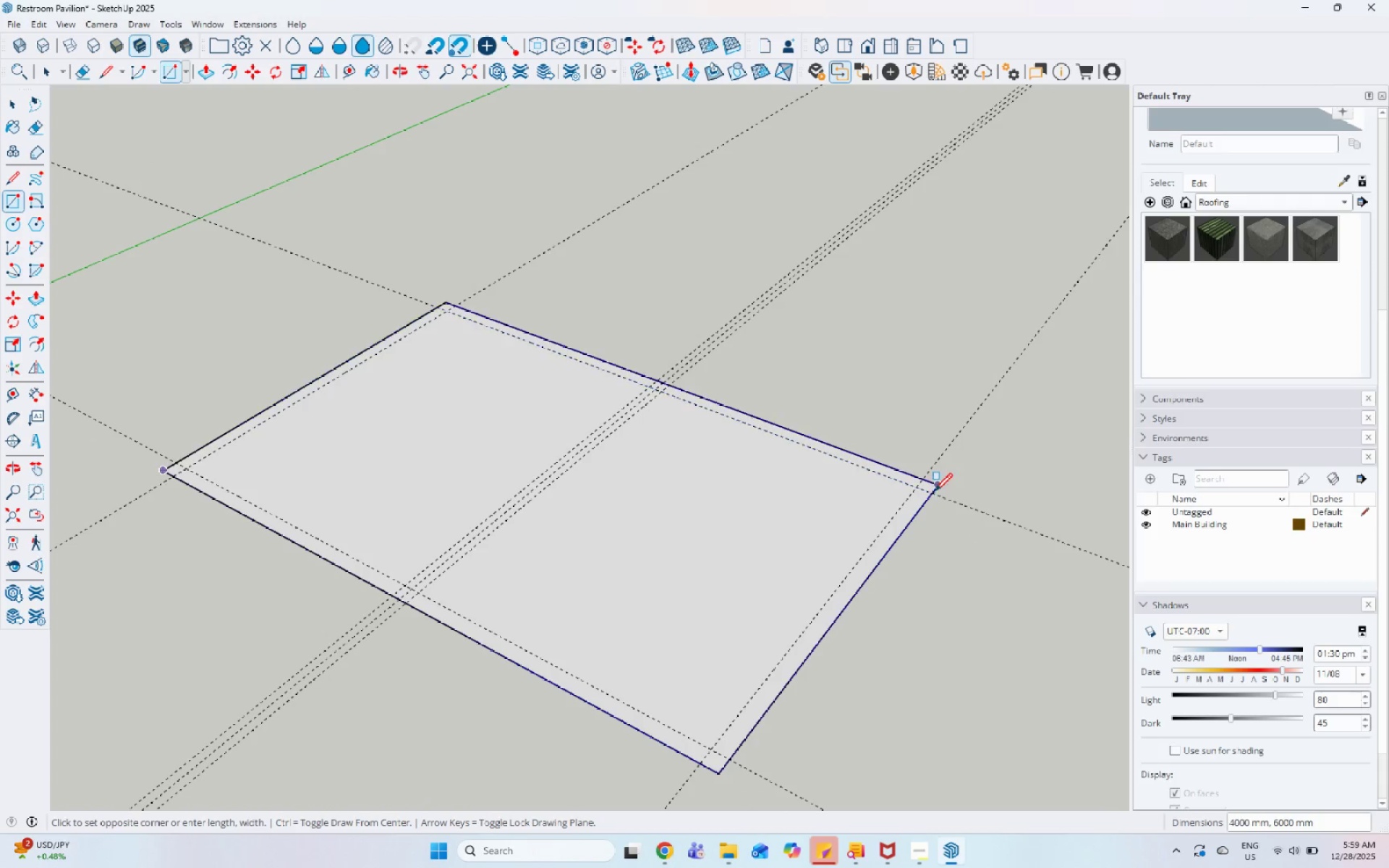 
left_click([940, 486])
 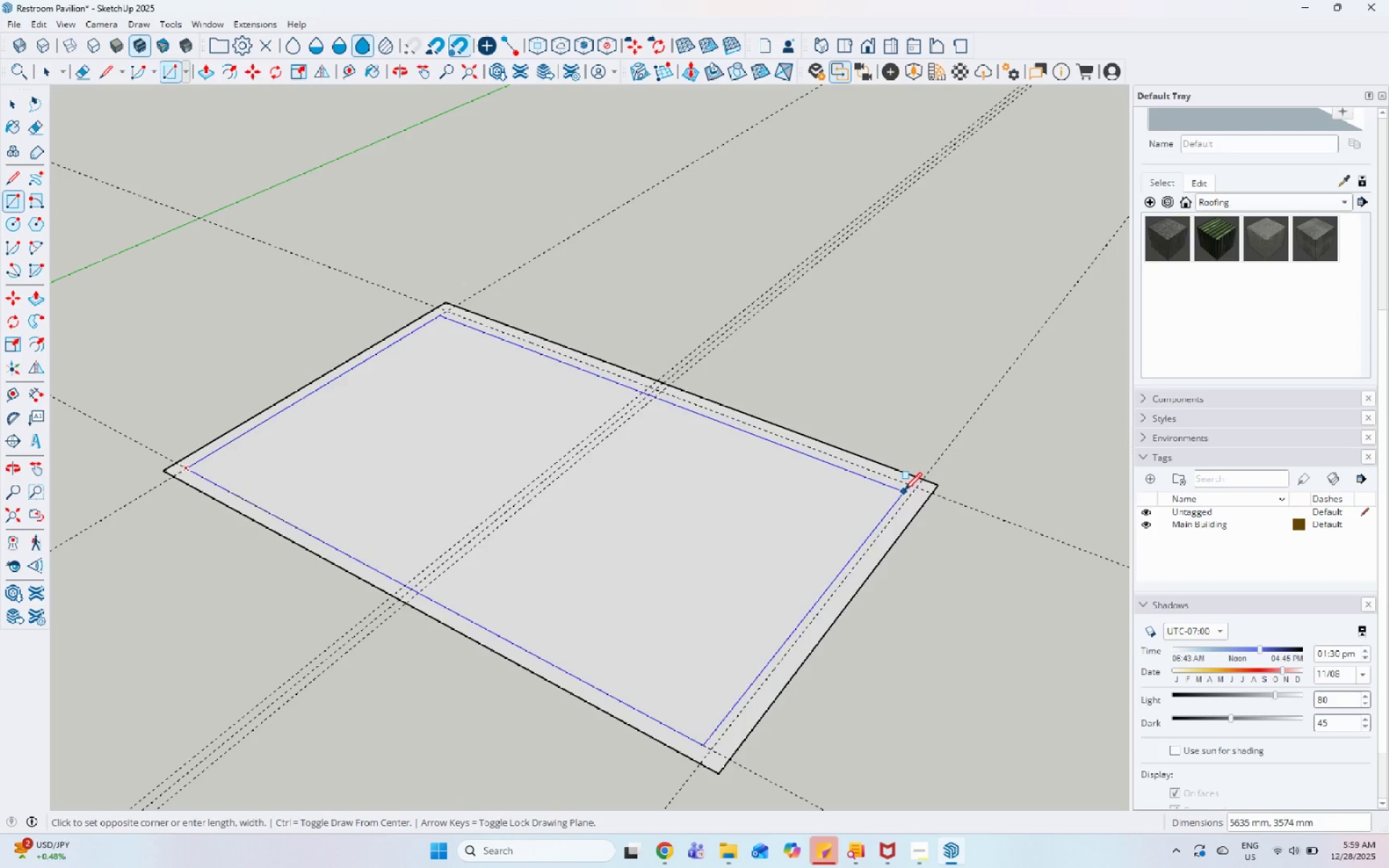 
left_click([916, 488])
 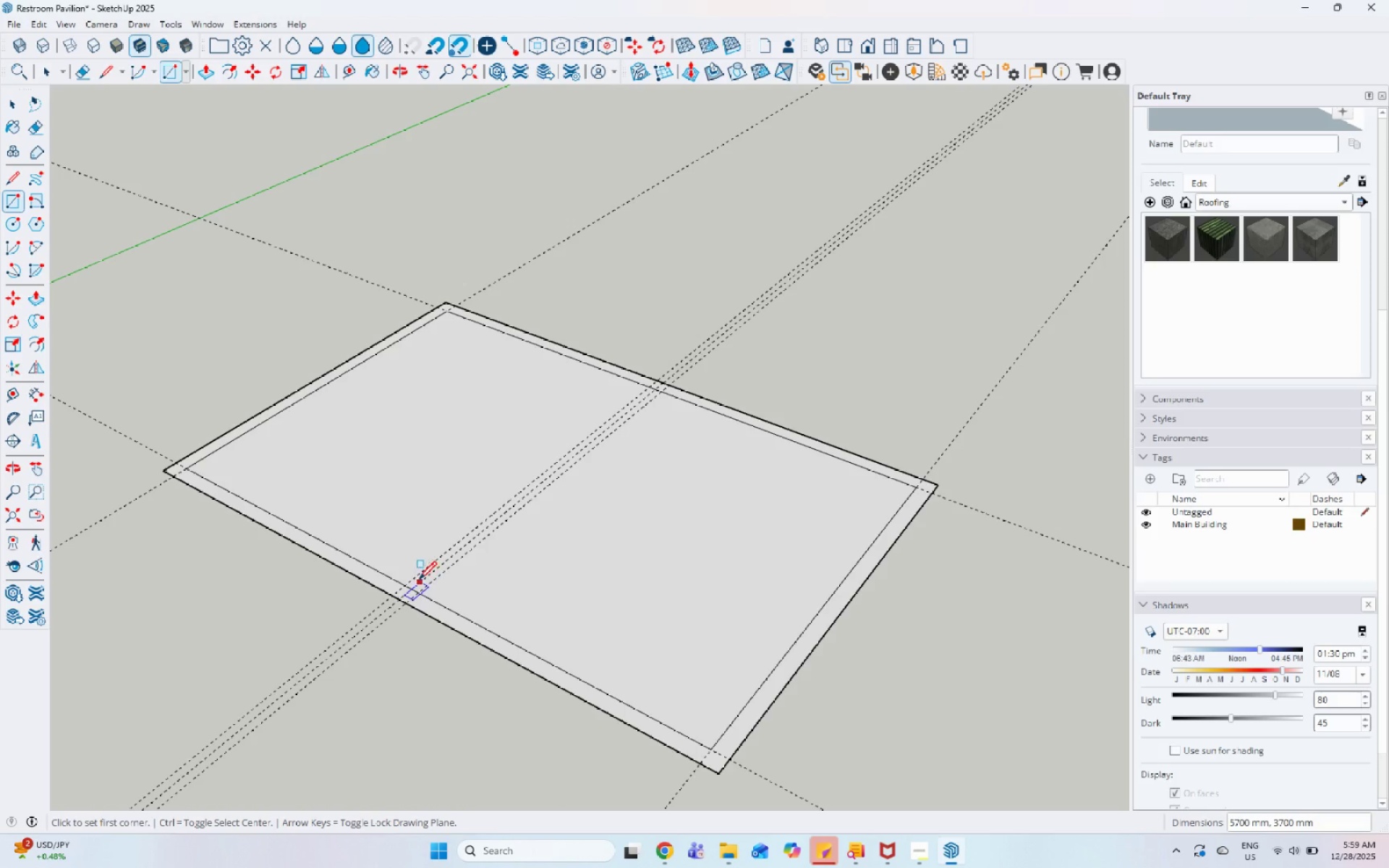 
left_click([405, 582])
 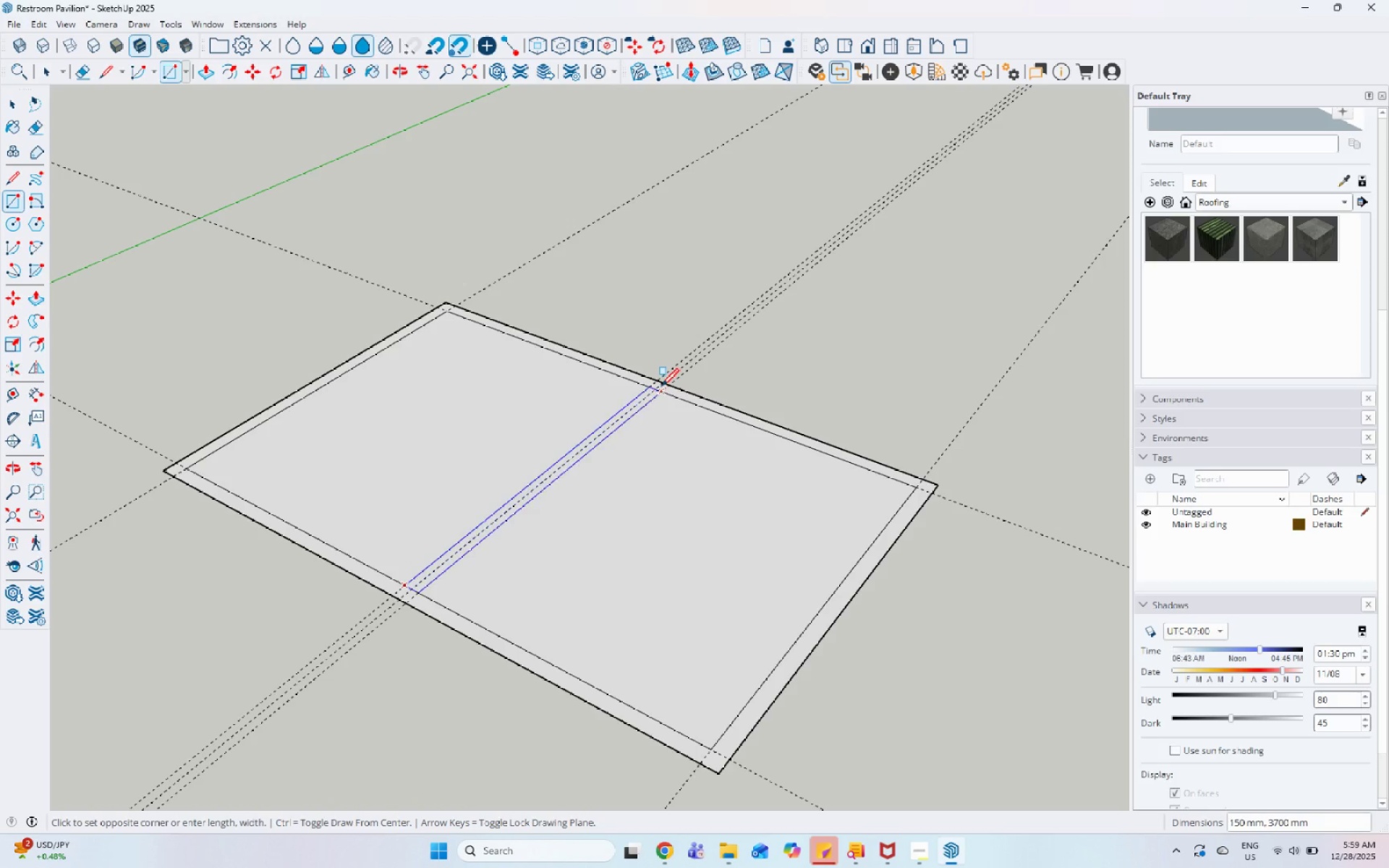 
left_click([664, 388])
 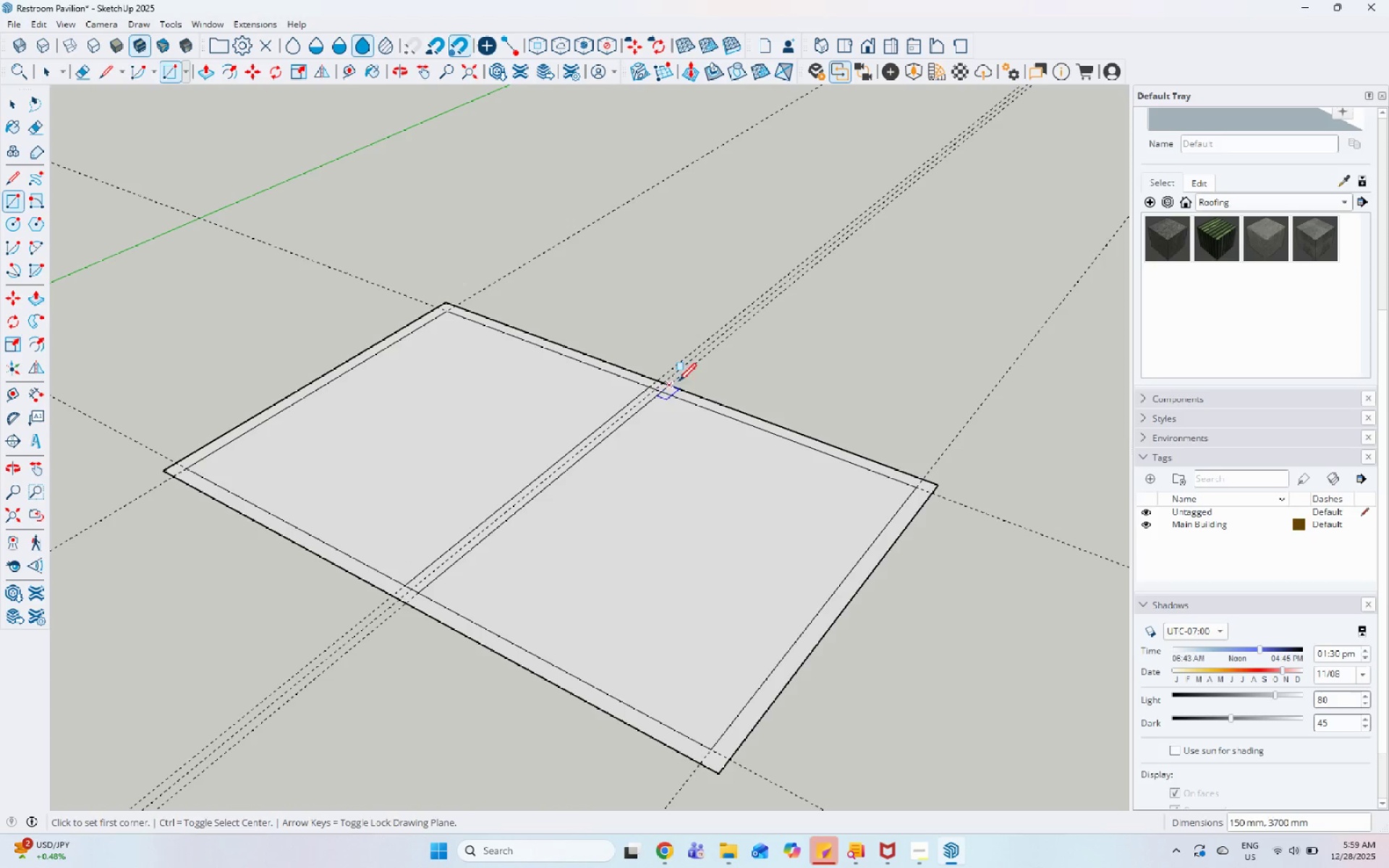 
key(Space)
 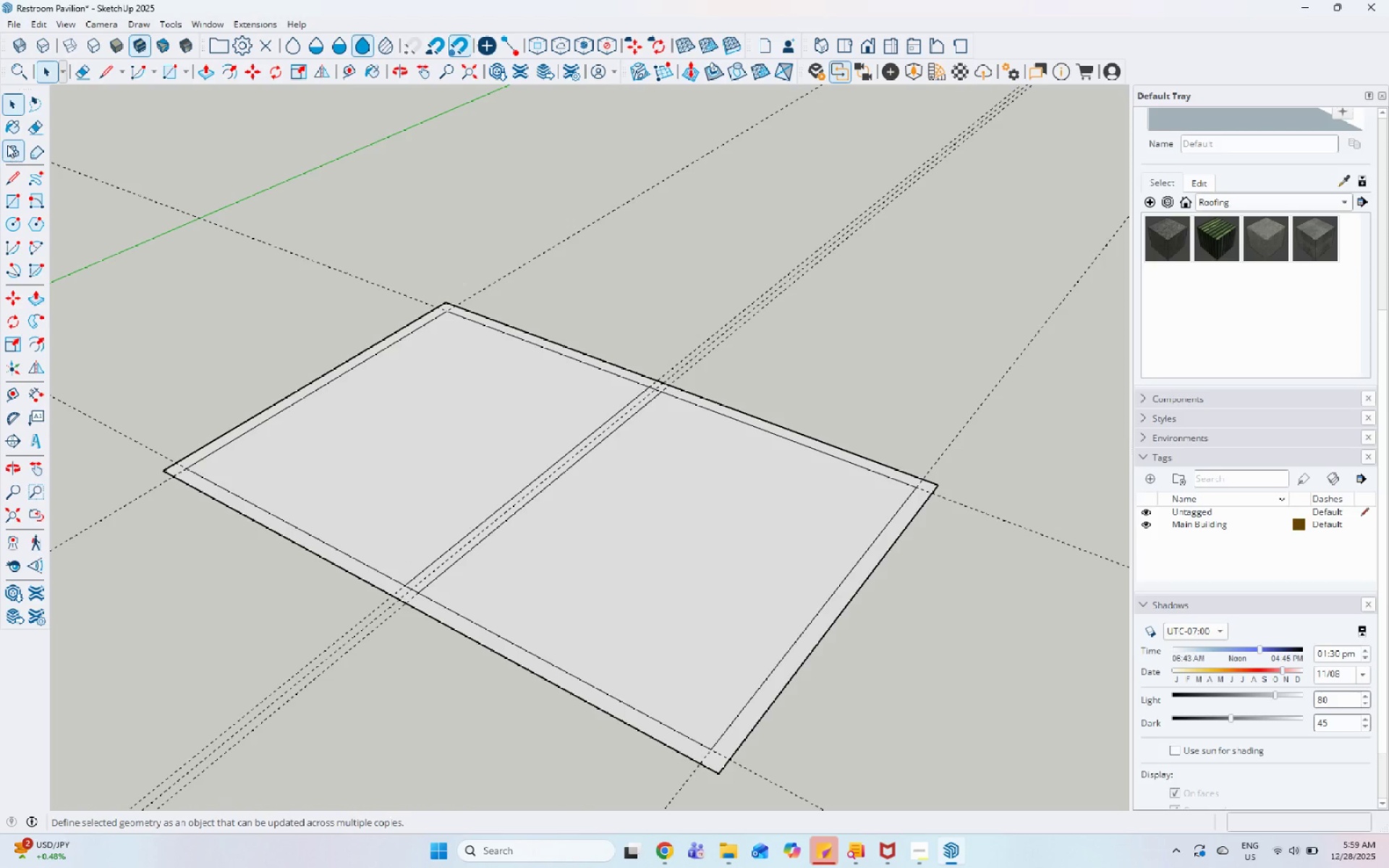 
left_click_drag(start_coordinate=[29, 131], to_coordinate=[43, 131])
 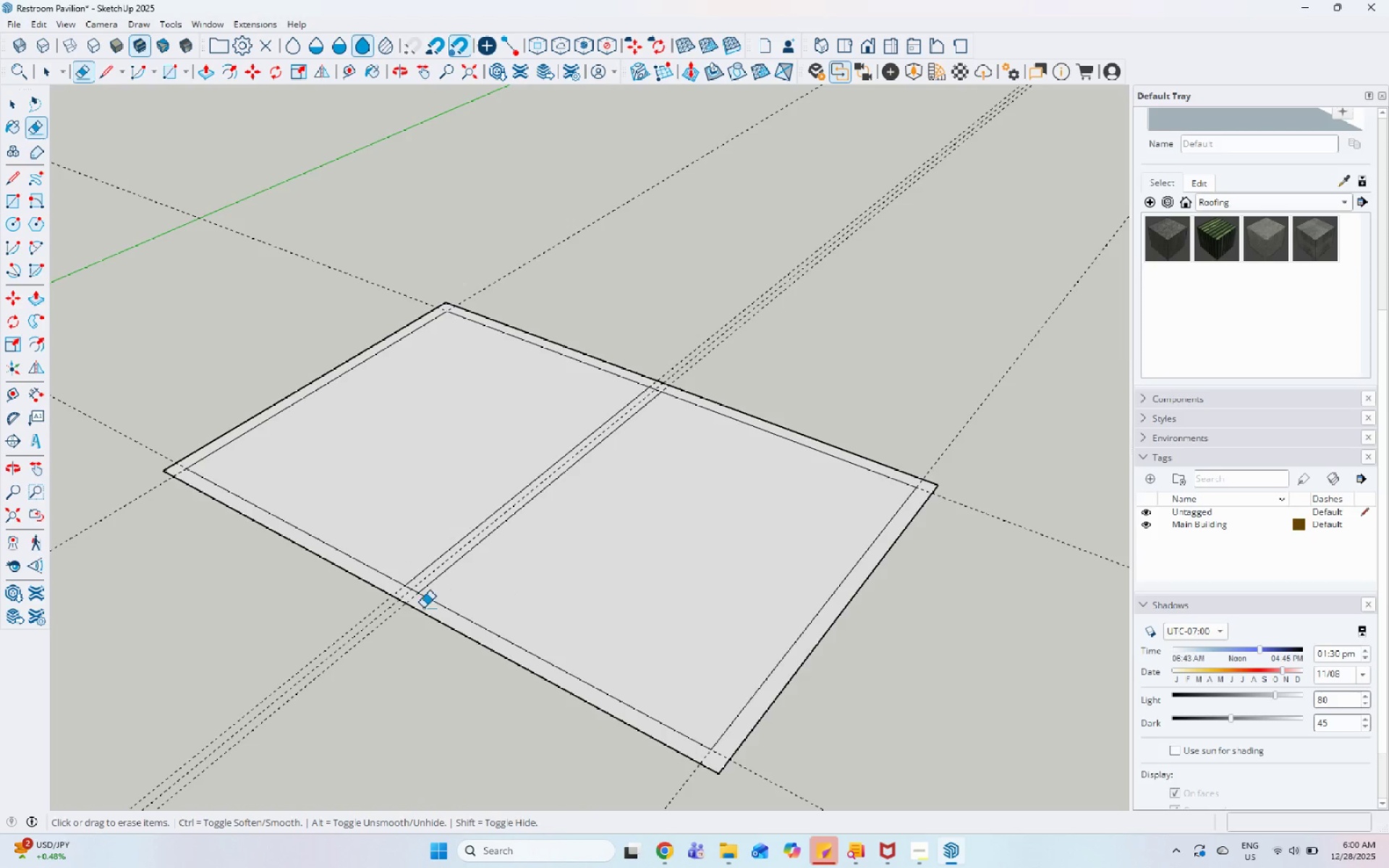 
scroll: coordinate [419, 595], scroll_direction: up, amount: 6.0
 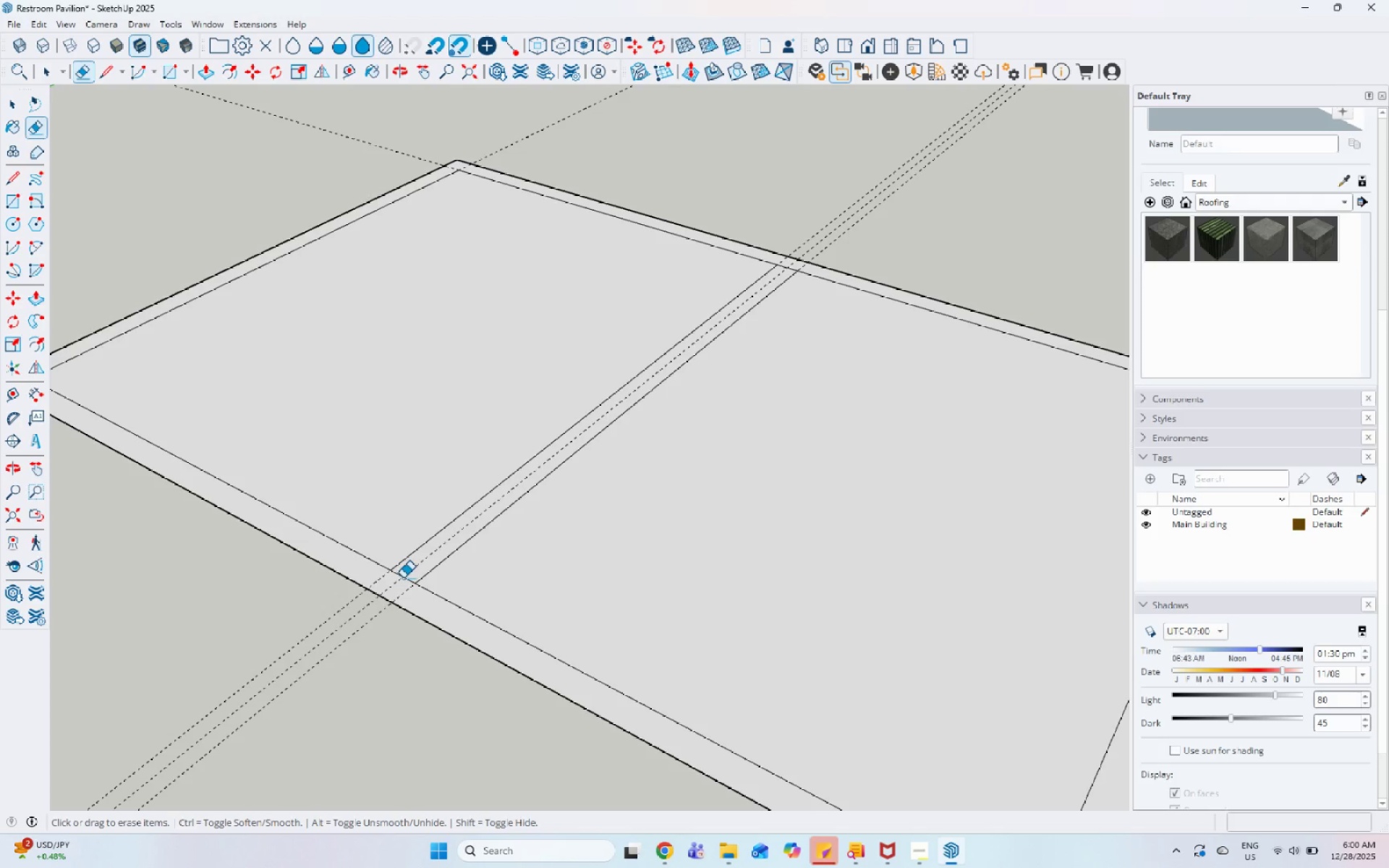 
left_click([403, 578])
 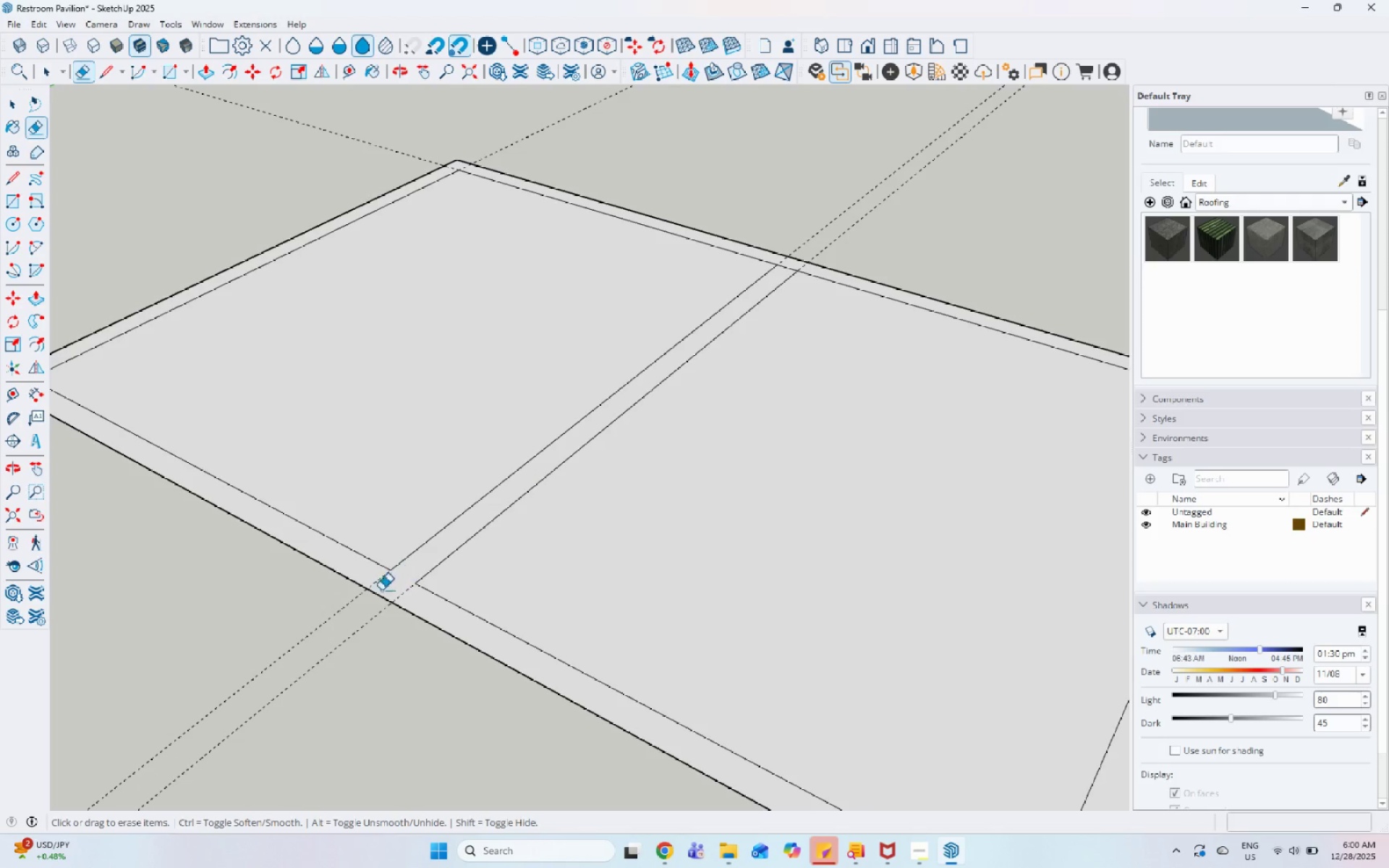 
scroll: coordinate [358, 627], scroll_direction: down, amount: 5.0
 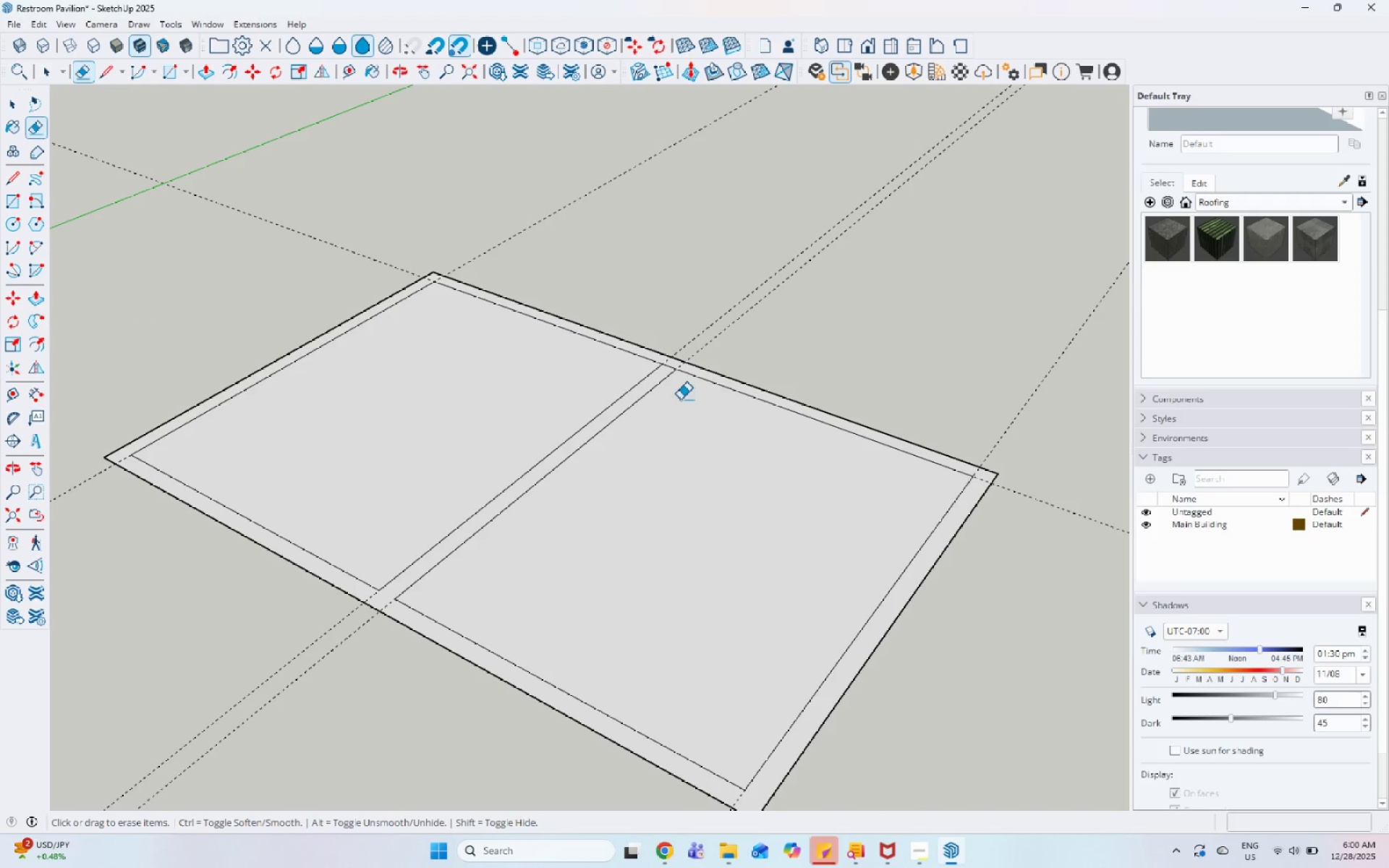 
scroll: coordinate [671, 356], scroll_direction: up, amount: 4.0
 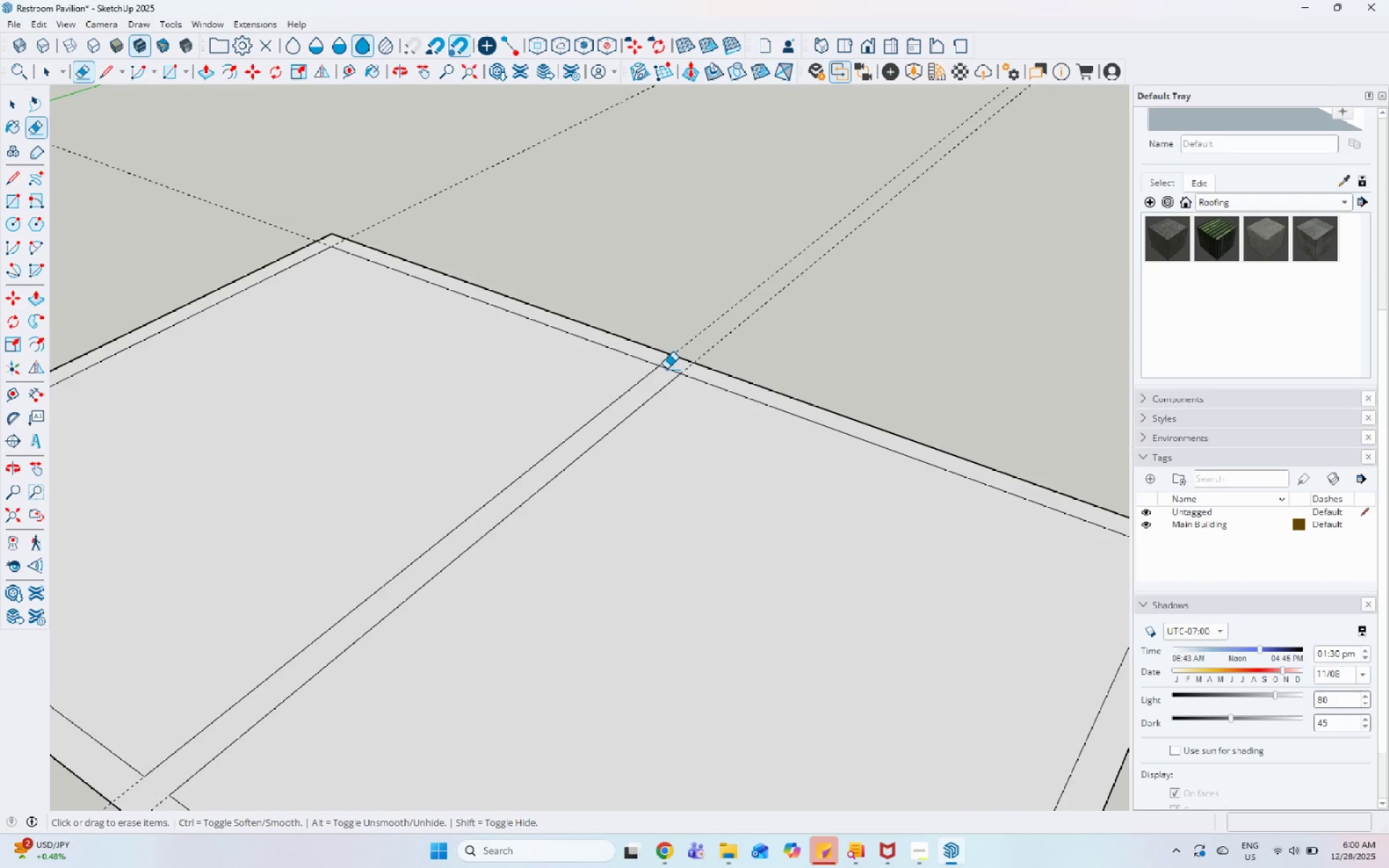 
left_click([666, 369])
 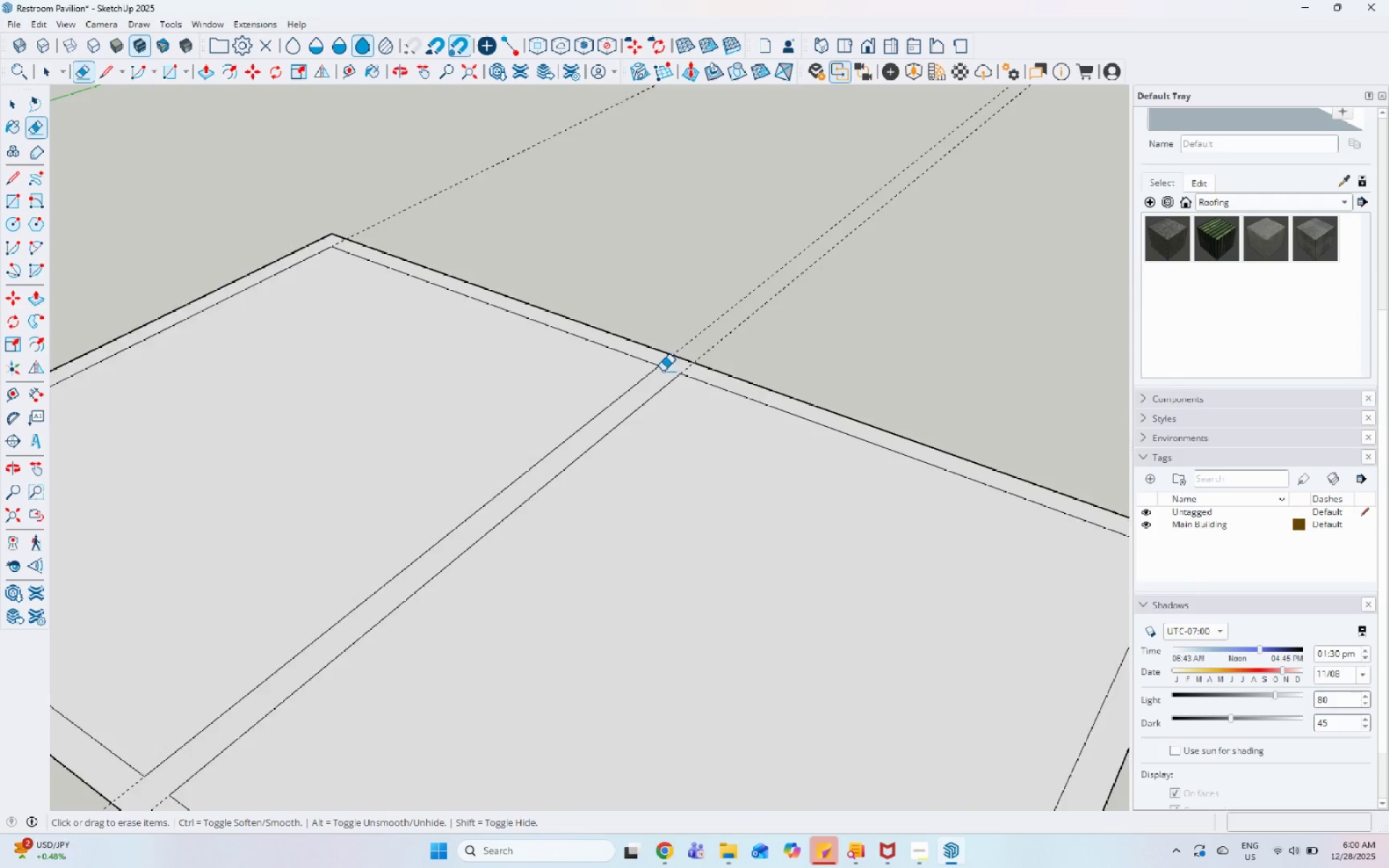 
key(Space)
 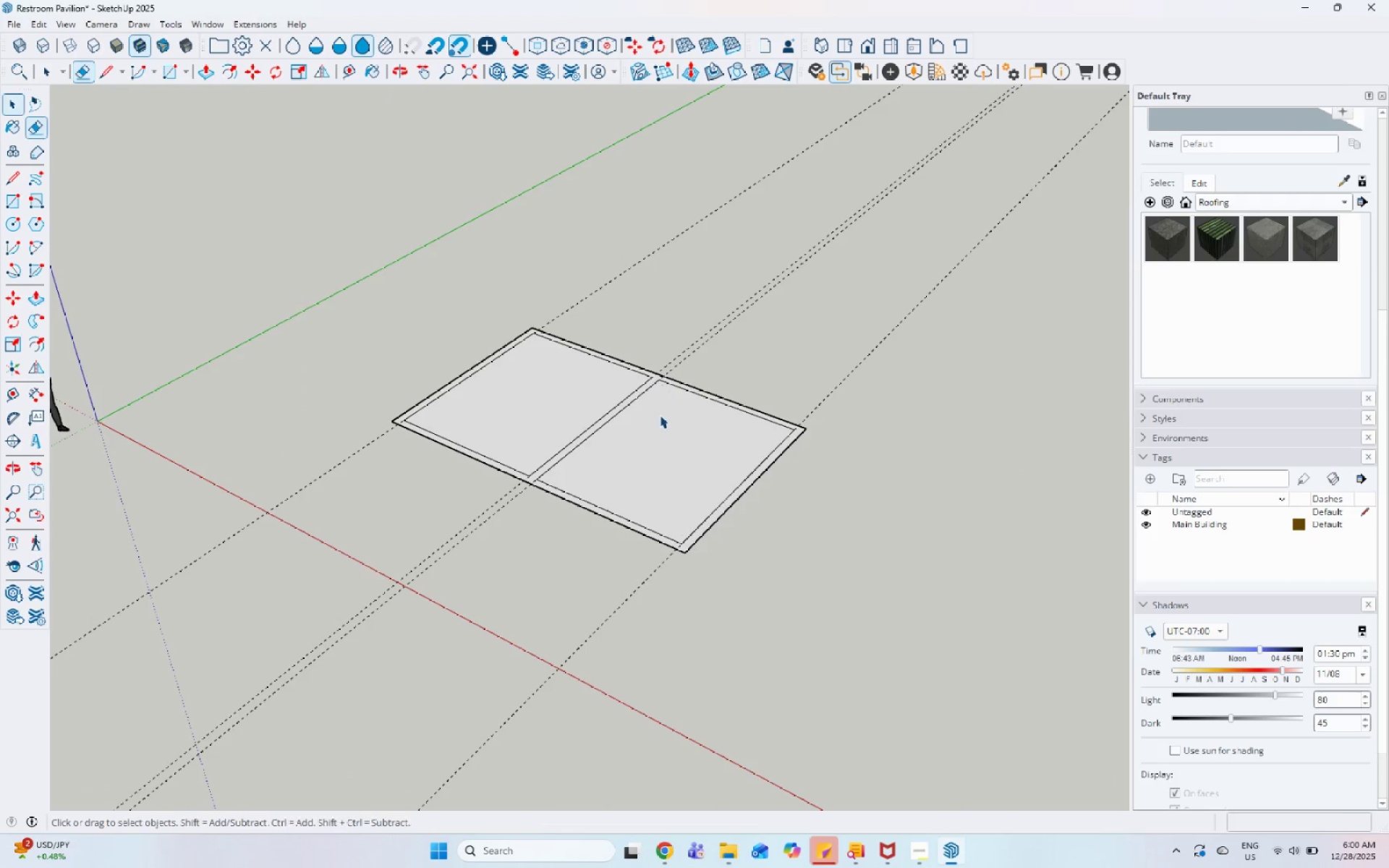 
left_click([660, 415])
 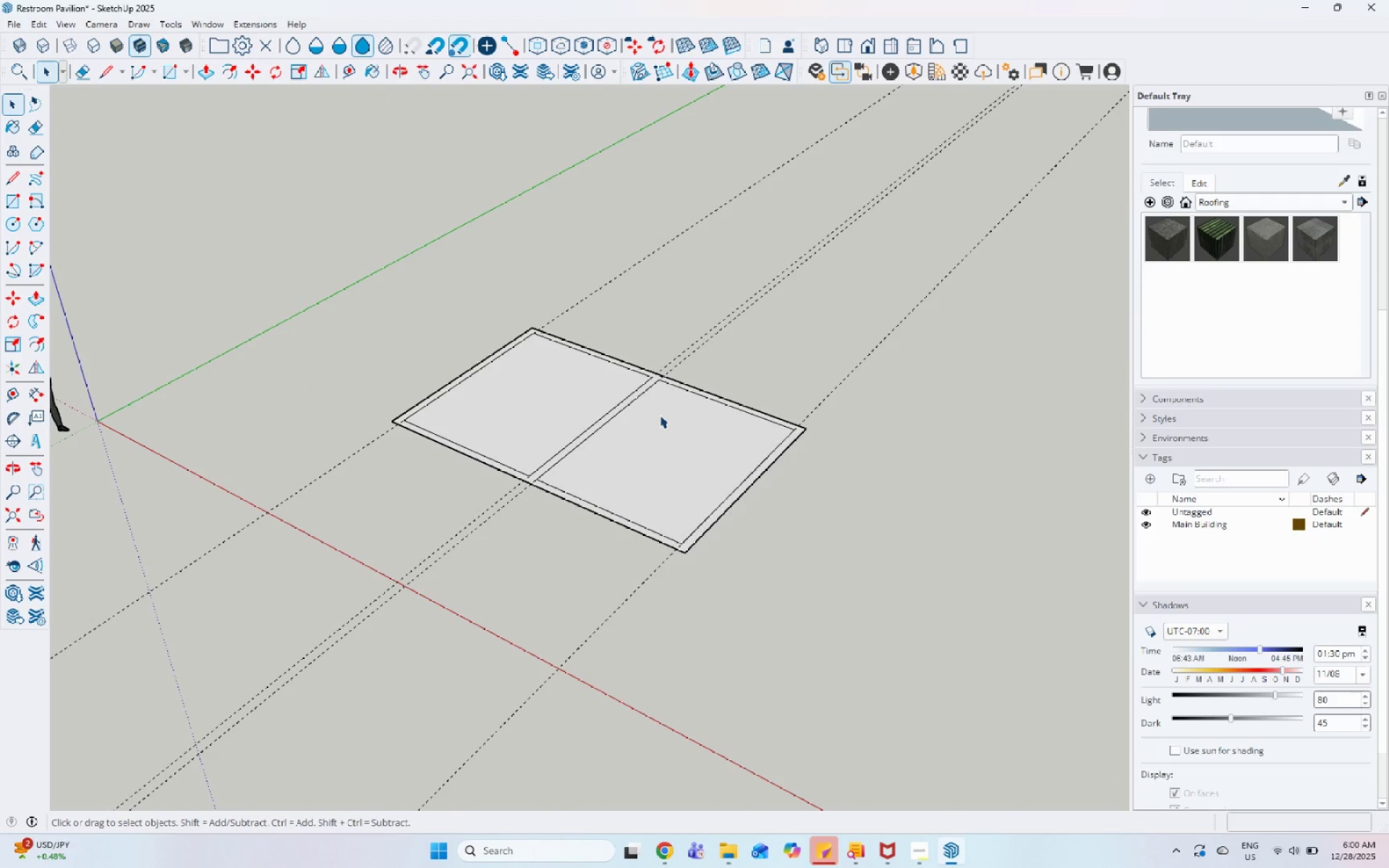 
scroll: coordinate [647, 386], scroll_direction: down, amount: 12.0
 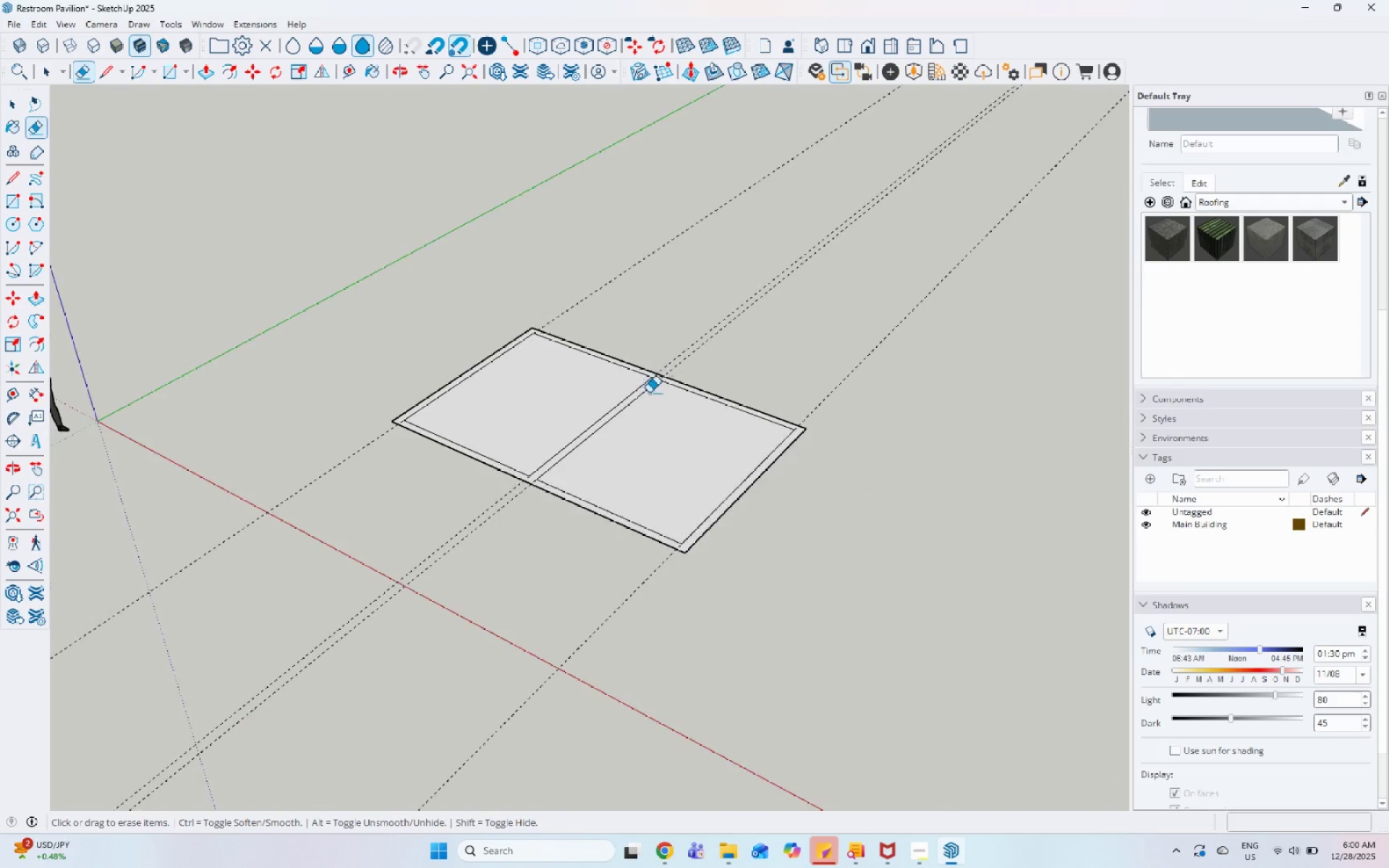 
right_click([660, 415])
 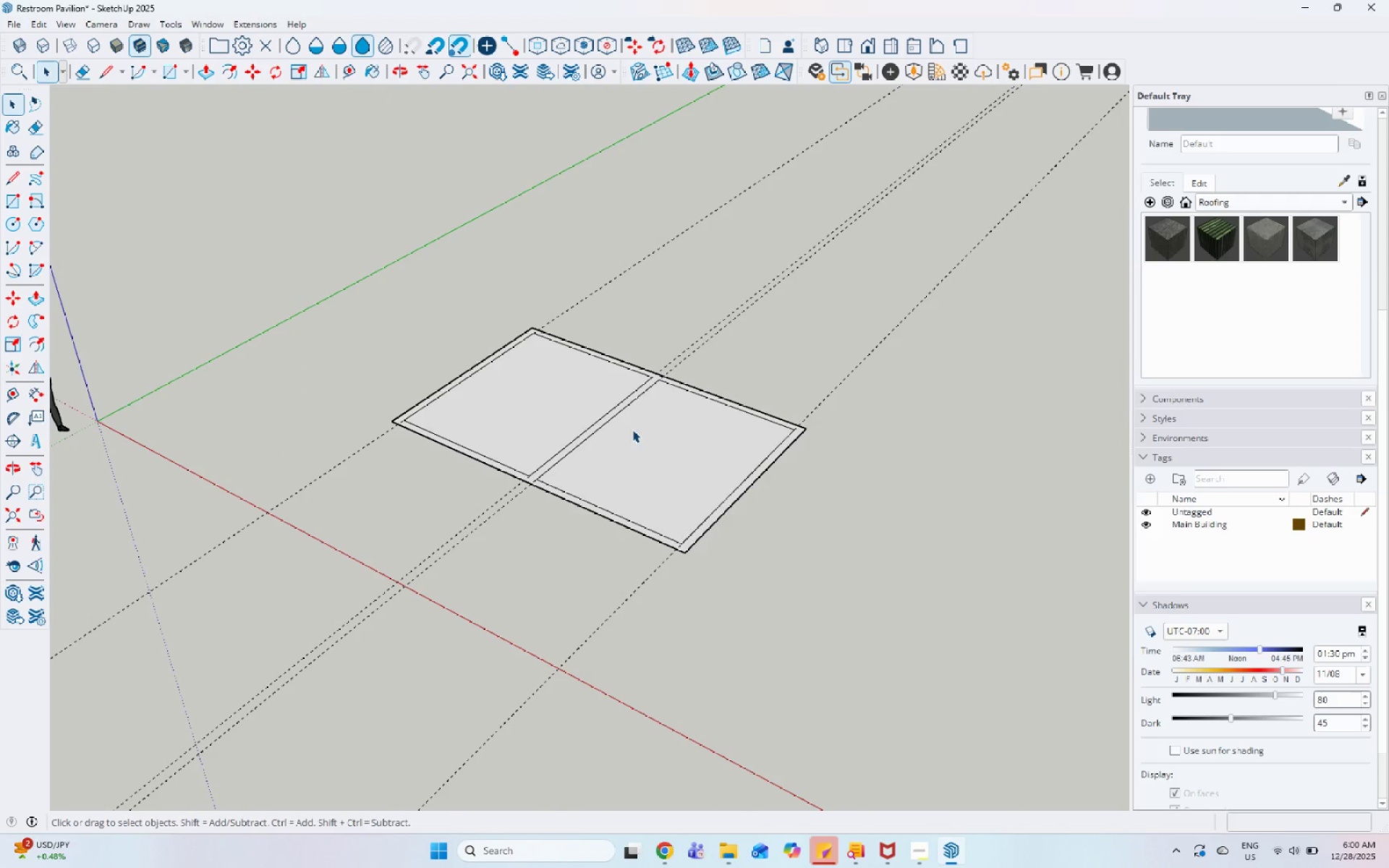 
double_click([632, 430])
 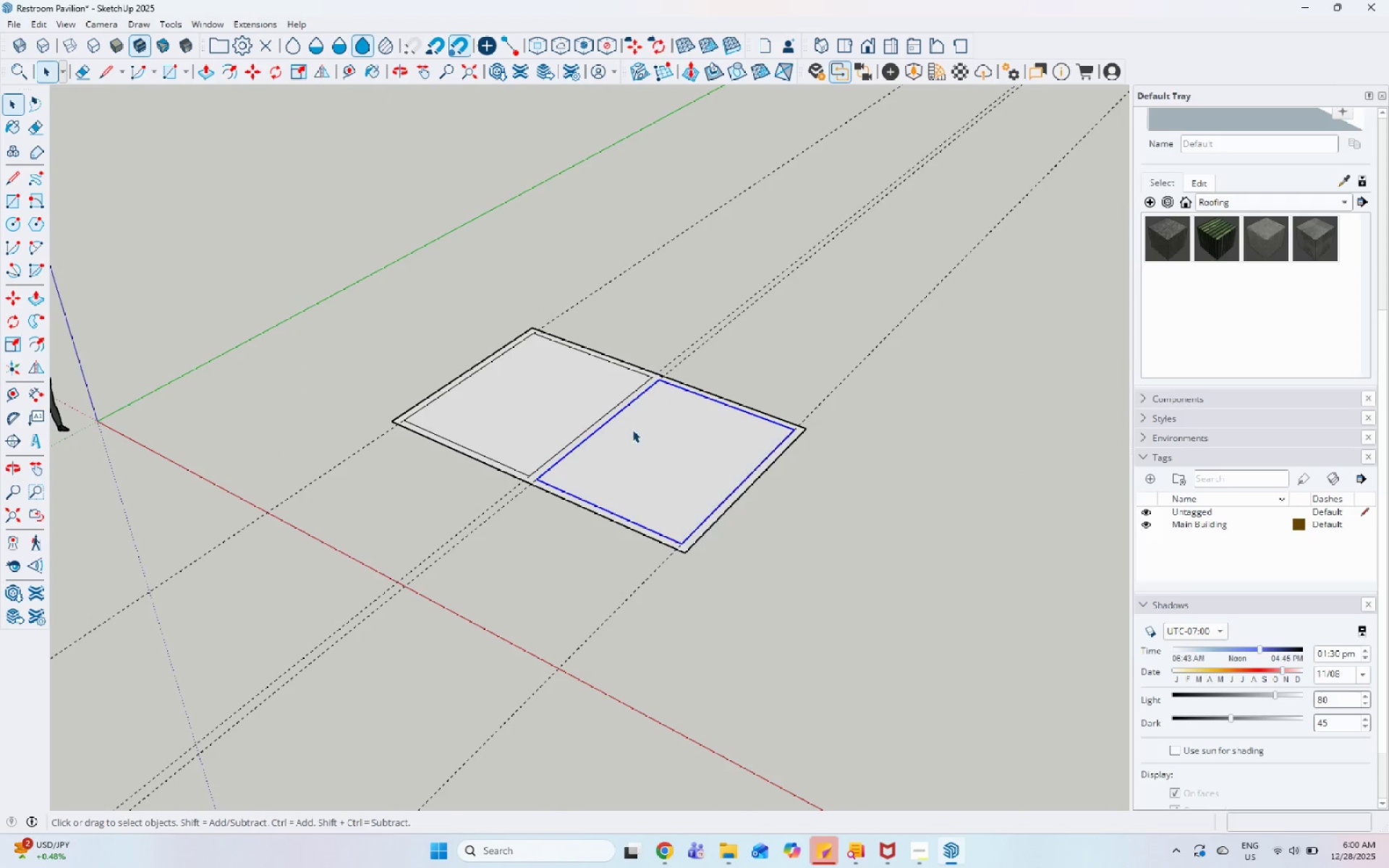 
right_click([632, 430])
 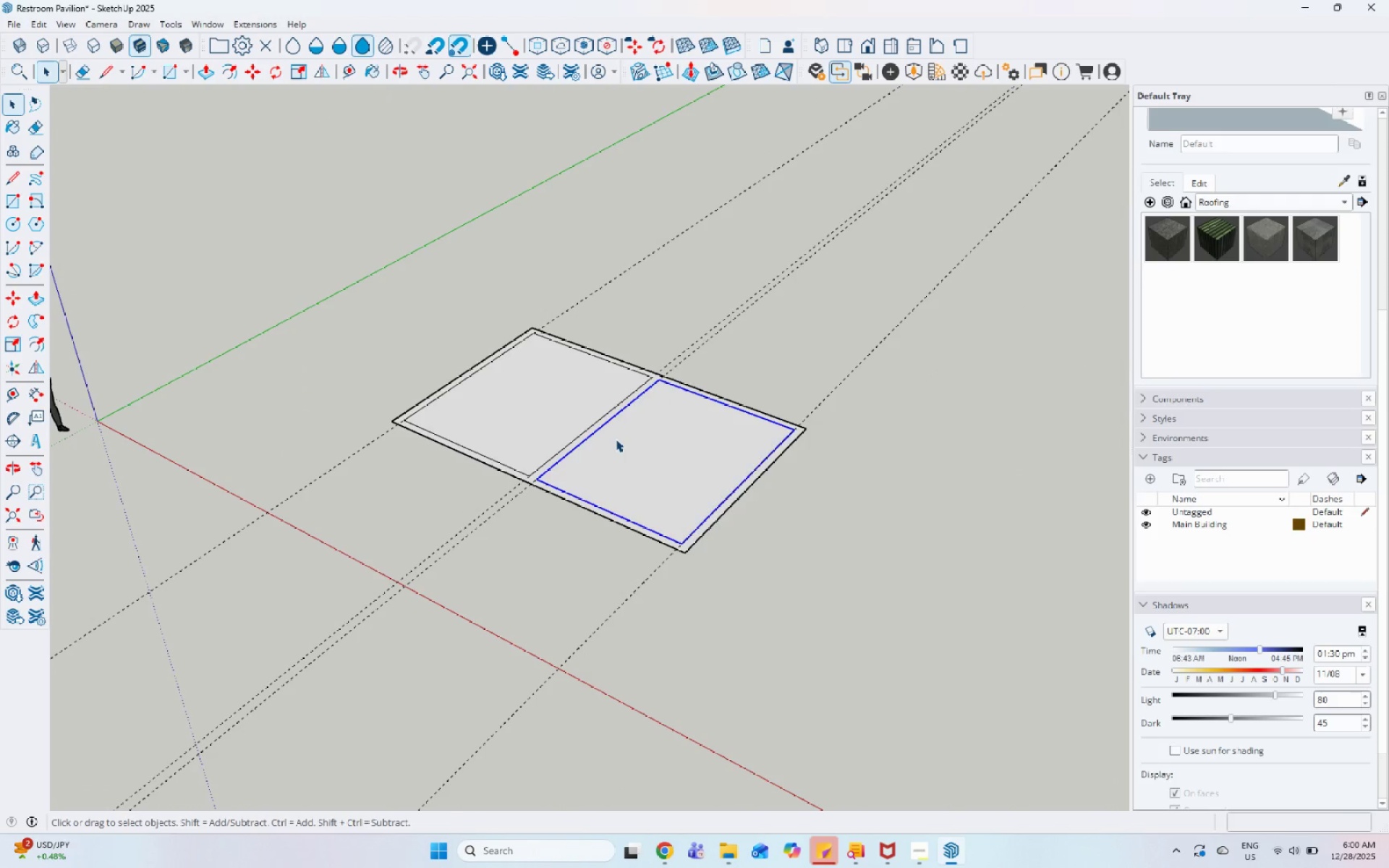 
double_click([616, 439])